 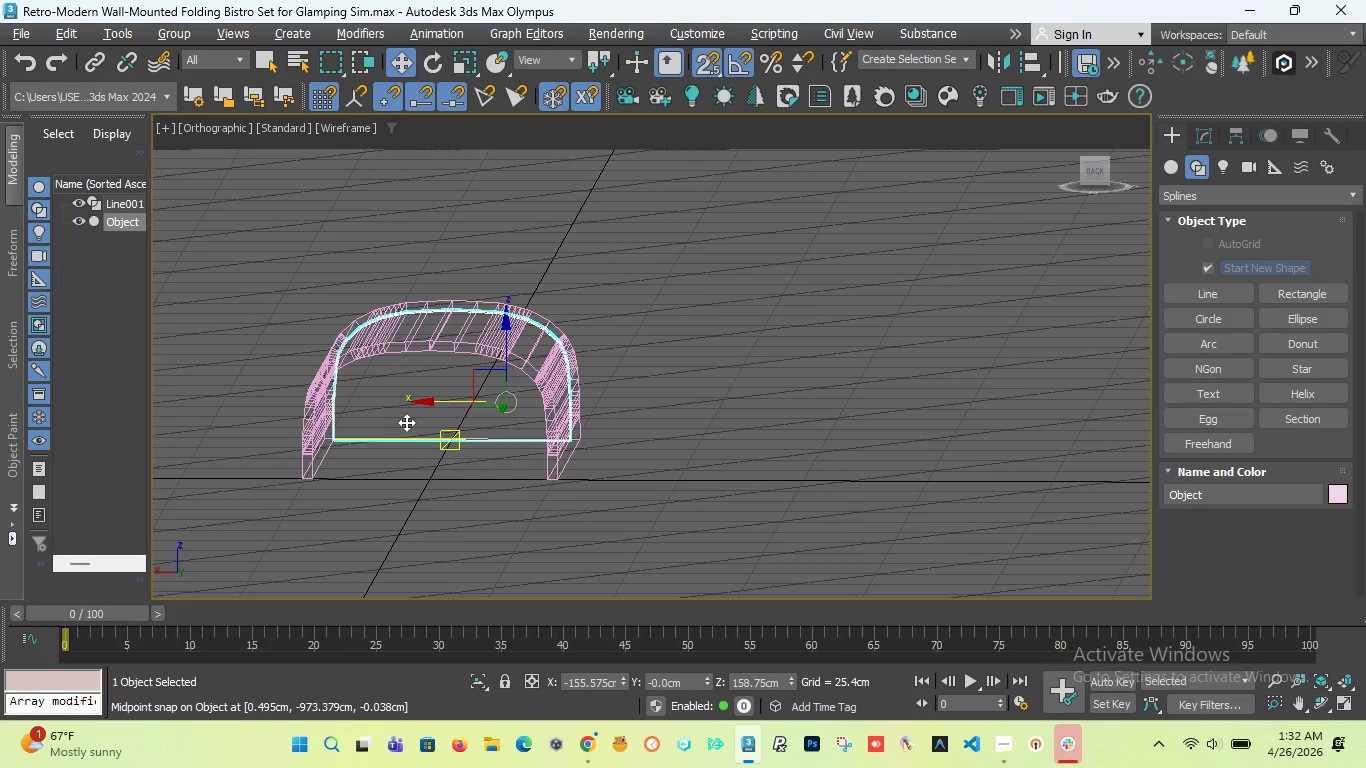 
hold_key(key=ShiftLeft, duration=1.45)
left_click_drag(start_coordinate=[500, 405], to_coordinate=[465, 530])
 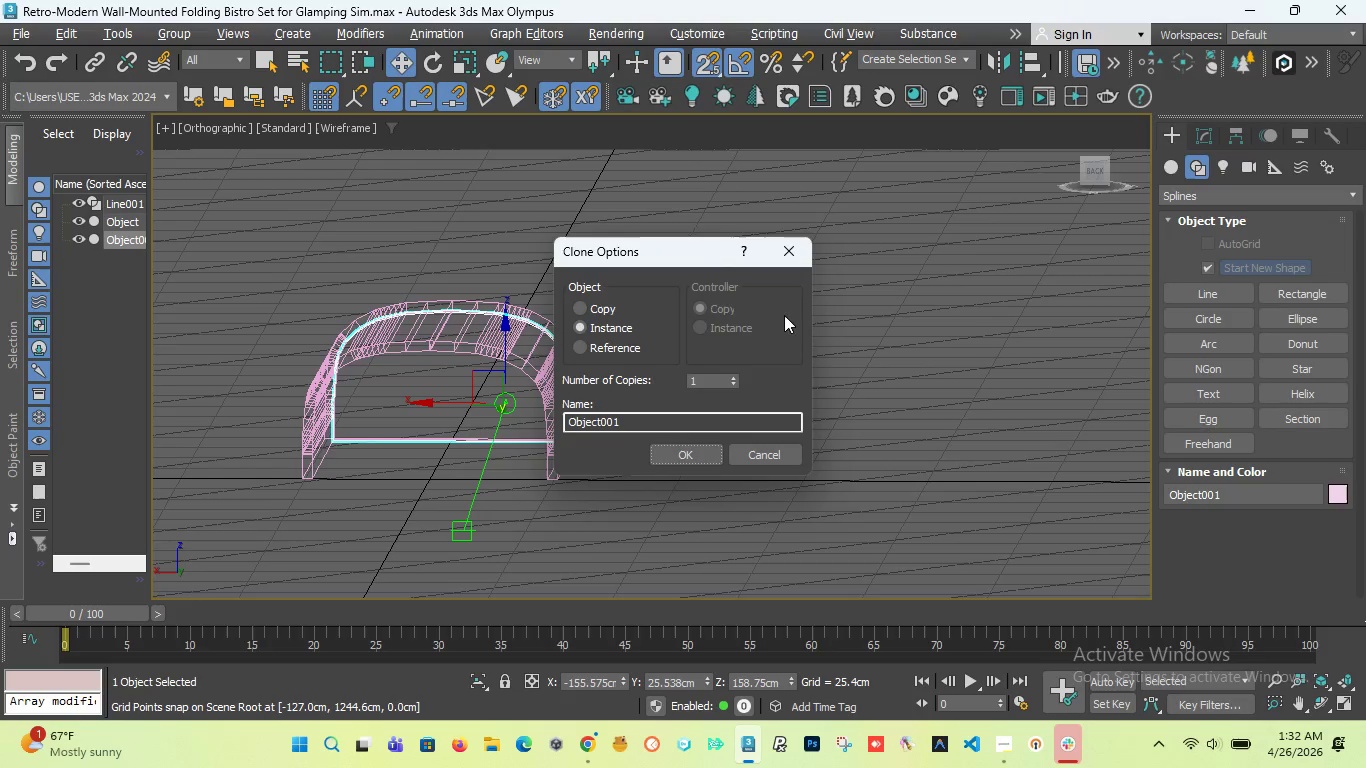 
left_click([811, 254])
 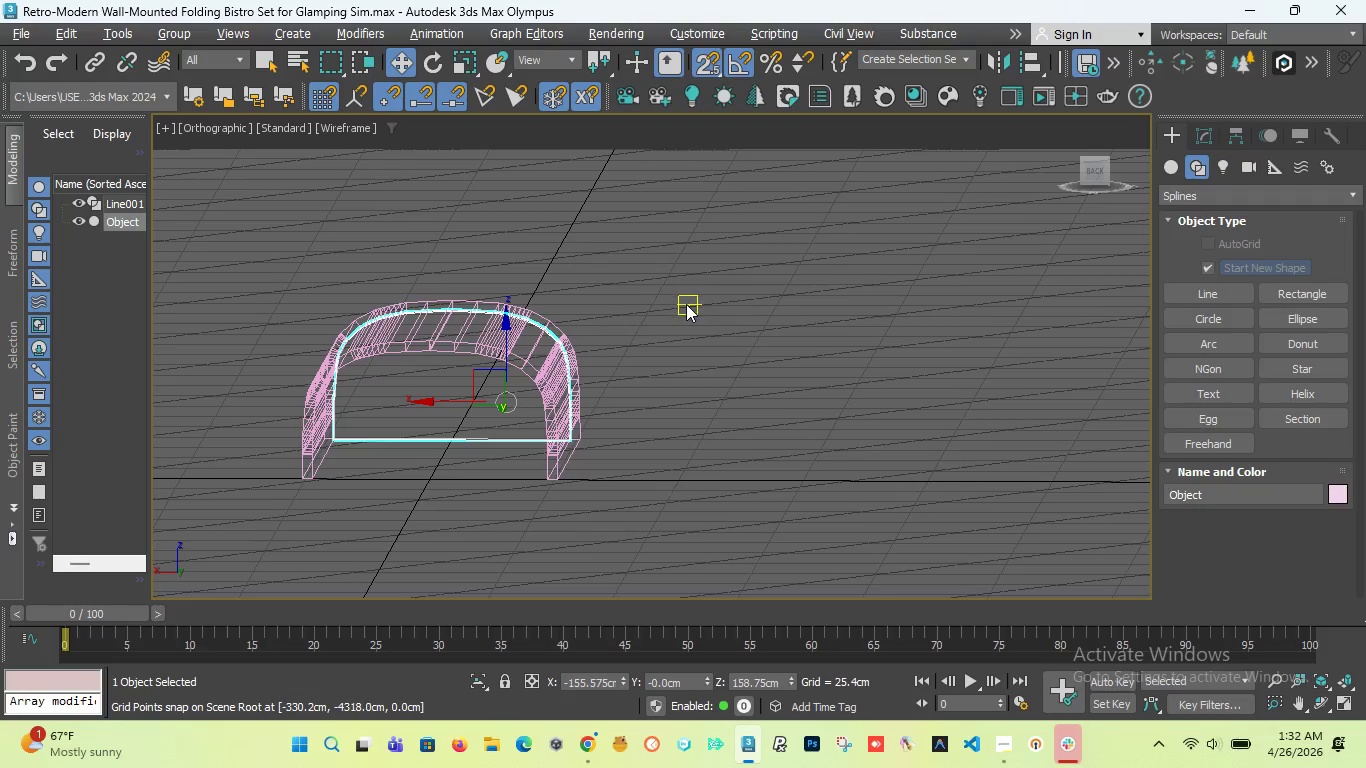 
key(Control+Z)
 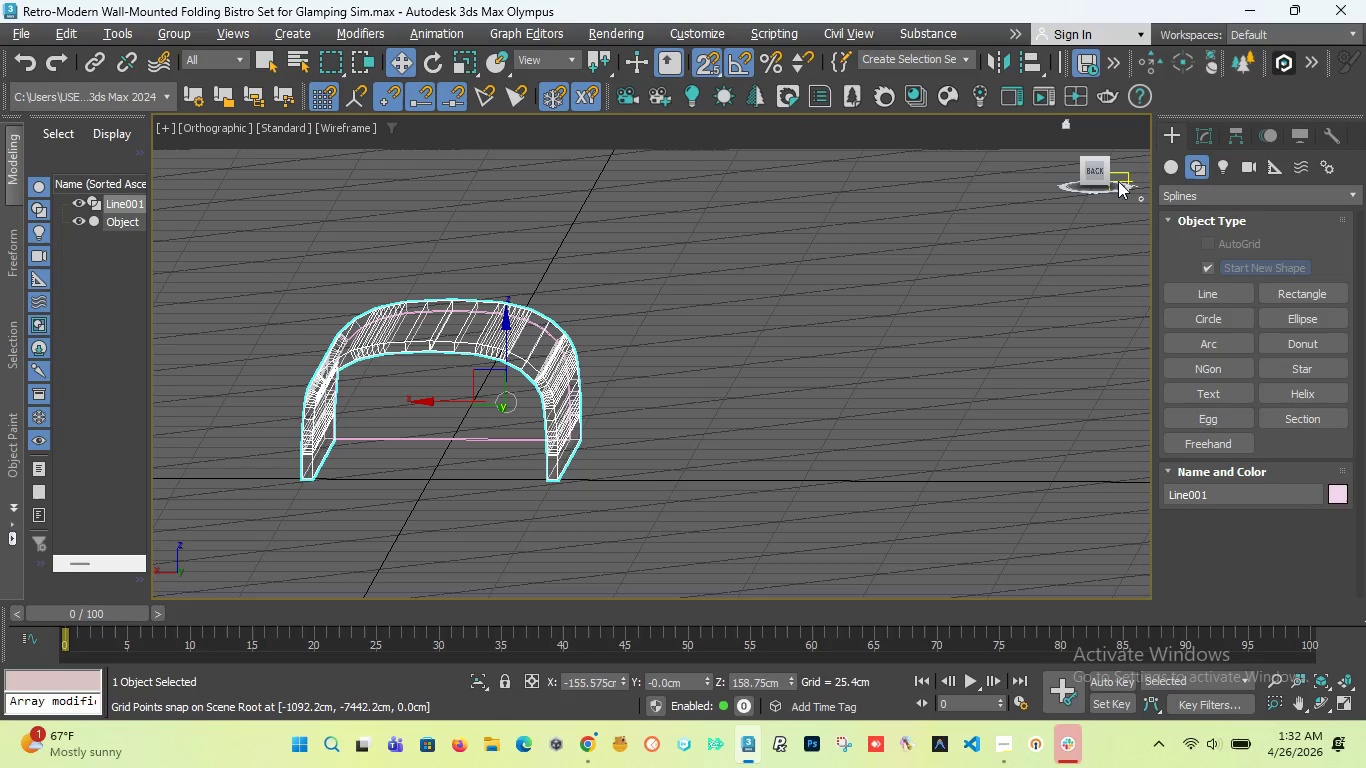 
left_click_drag(start_coordinate=[1106, 178], to_coordinate=[868, 193])
 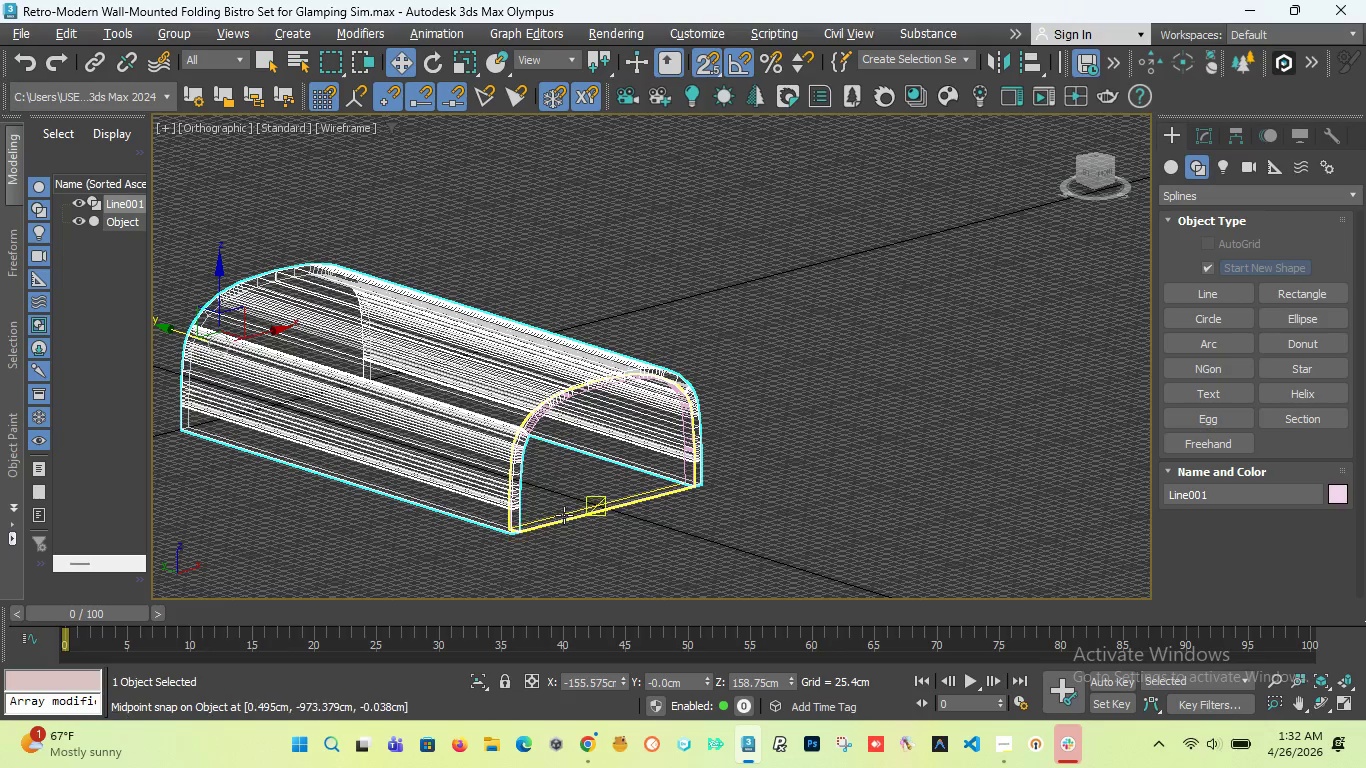 
left_click([564, 515])
 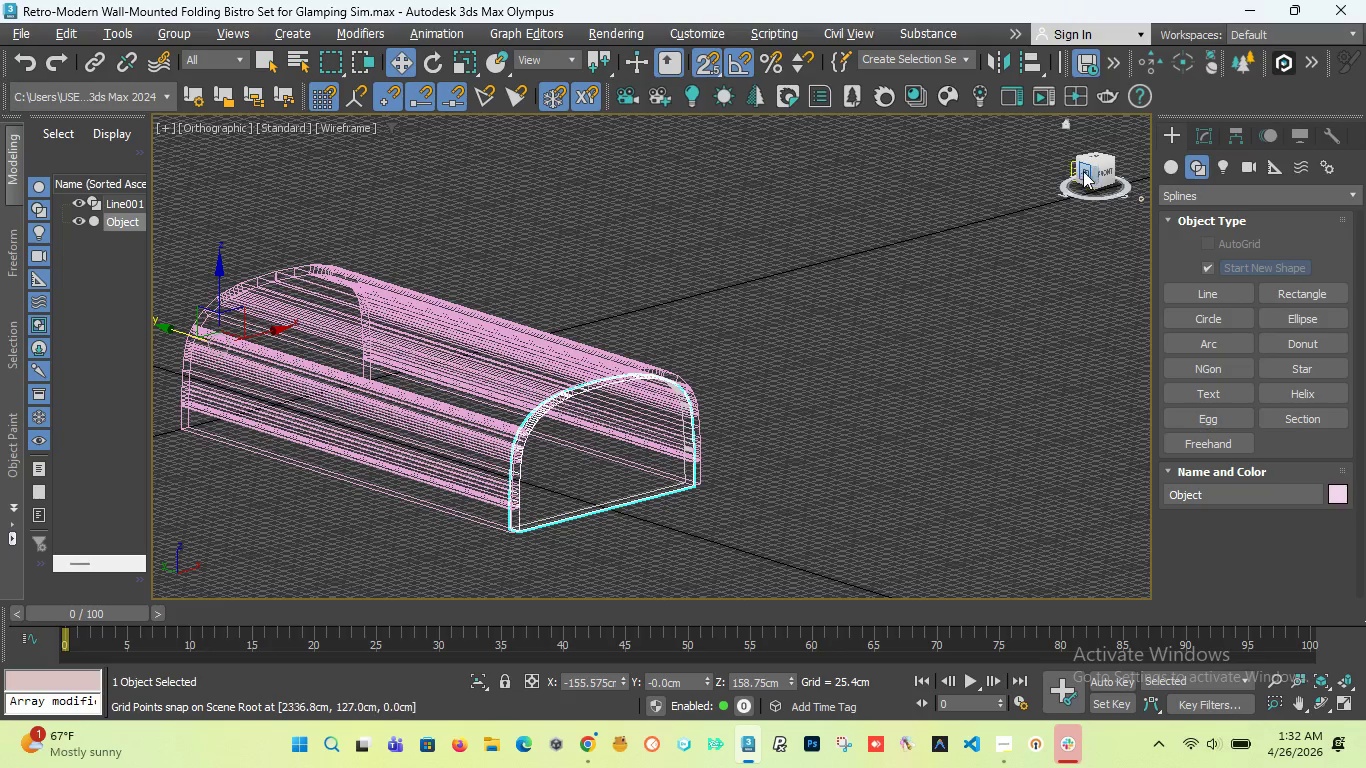 
left_click_drag(start_coordinate=[1083, 171], to_coordinate=[200, 182])
 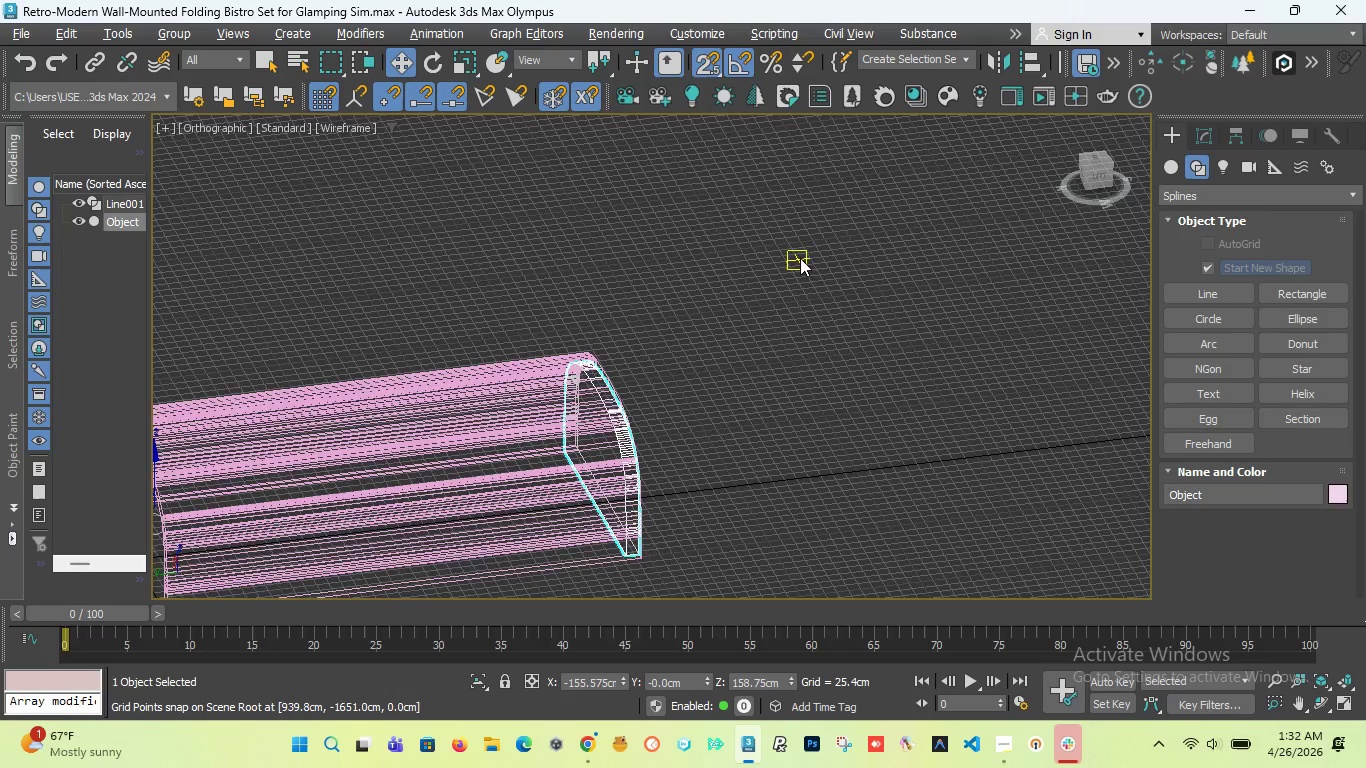 
scroll: coordinate [834, 271], scroll_direction: down, amount: 2.0
 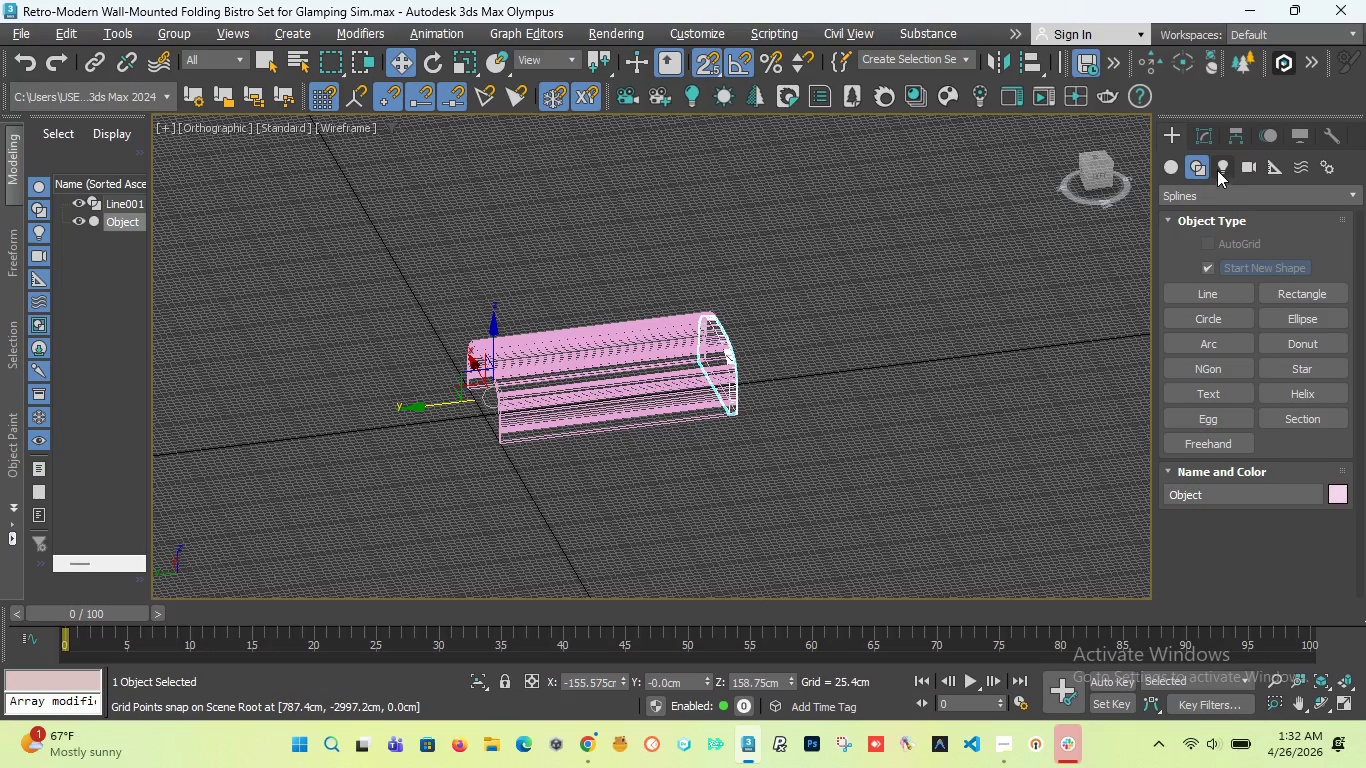 
left_click([1244, 140])
 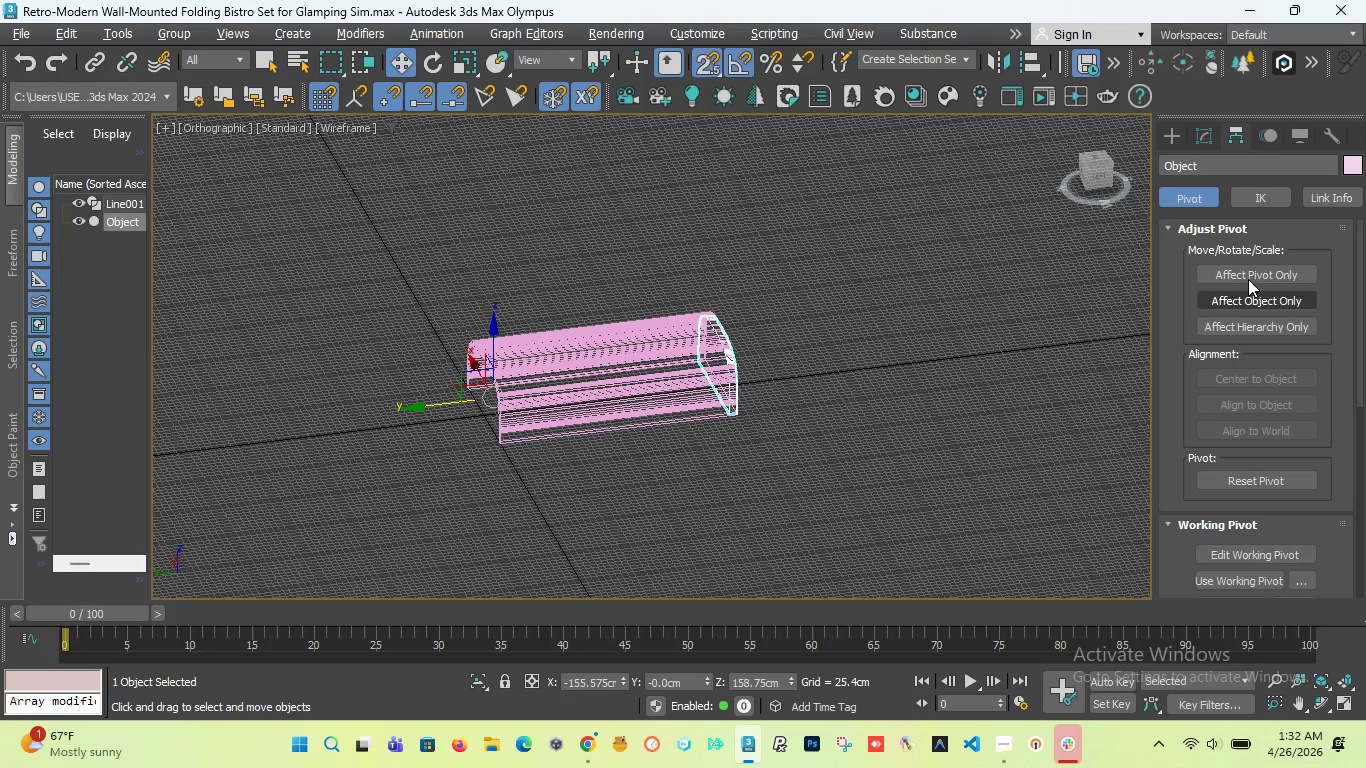 
left_click([1248, 271])
 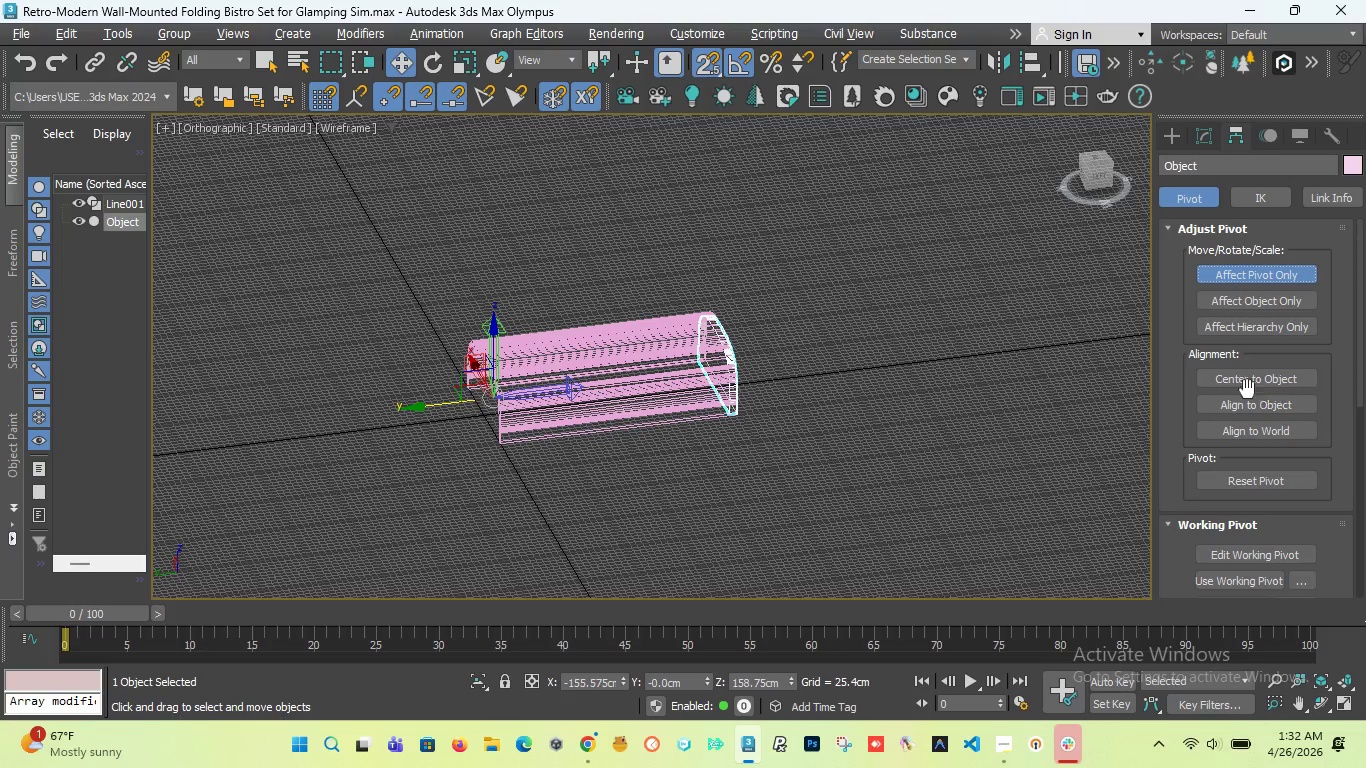 
left_click([1247, 384])
 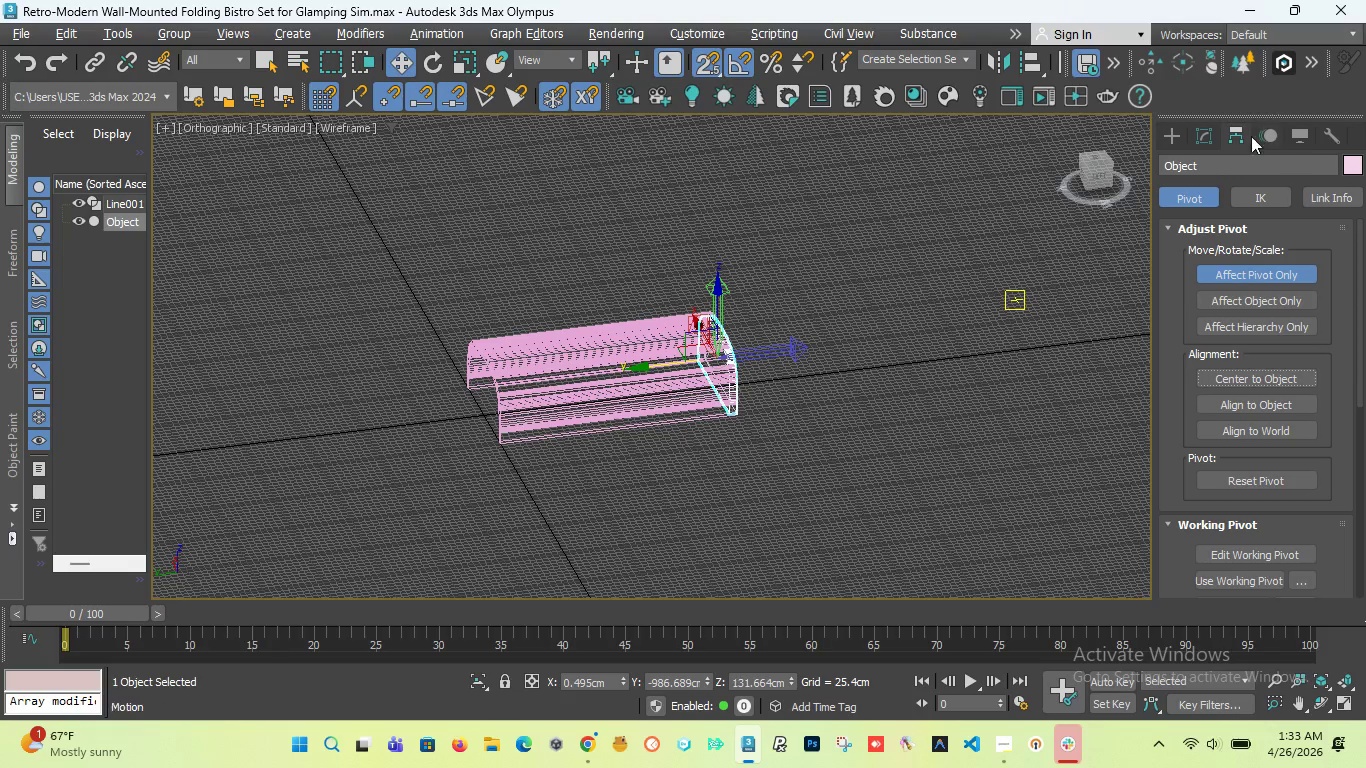 
left_click([1172, 136])
 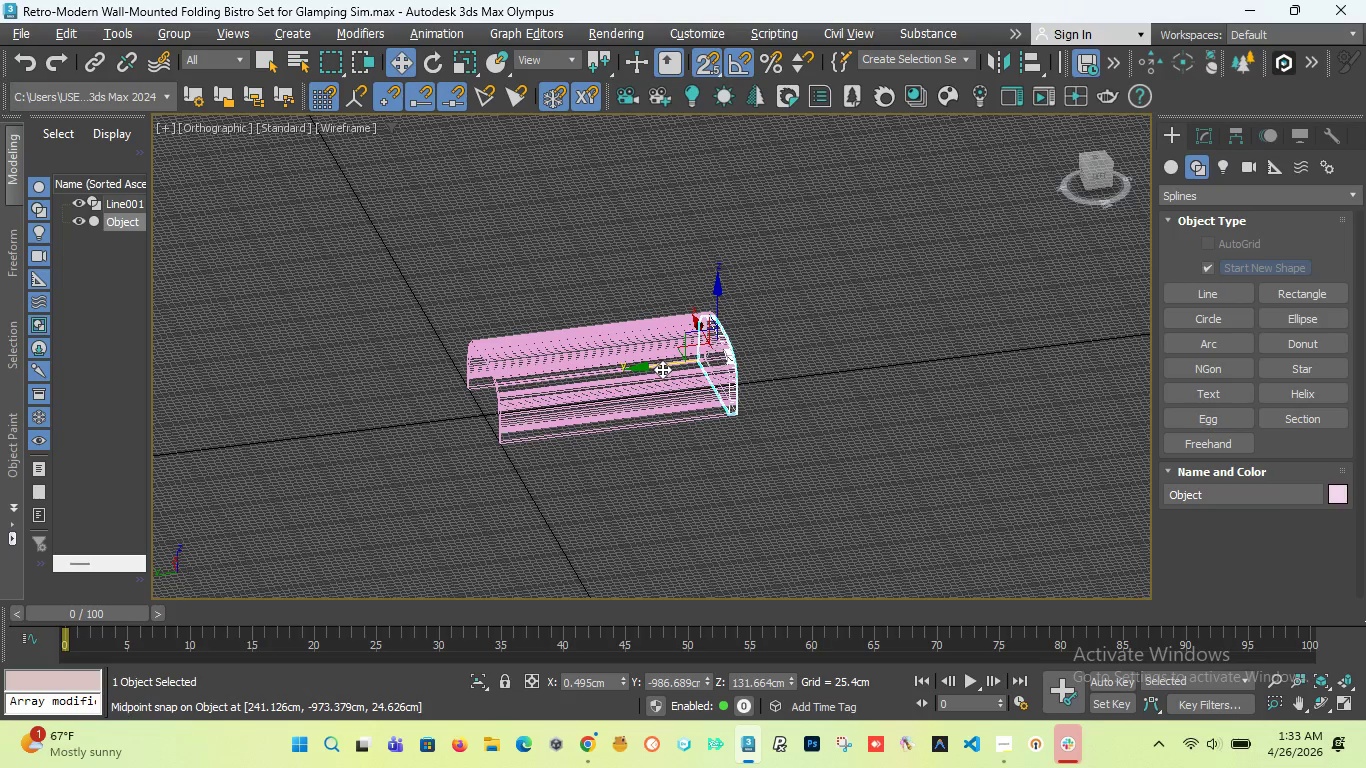 
hold_key(key=ShiftLeft, duration=1.91)
left_click_drag(start_coordinate=[654, 365], to_coordinate=[472, 395])
 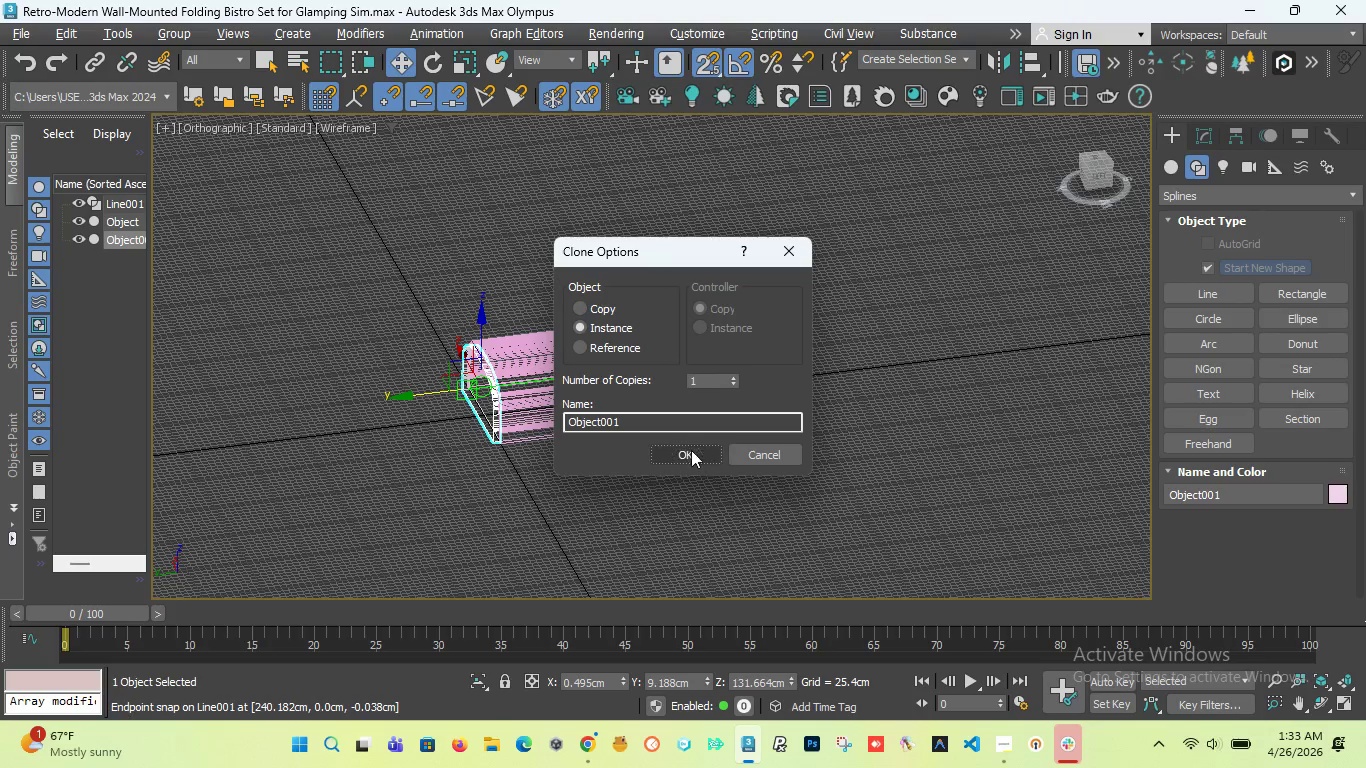 
left_click([694, 453])
 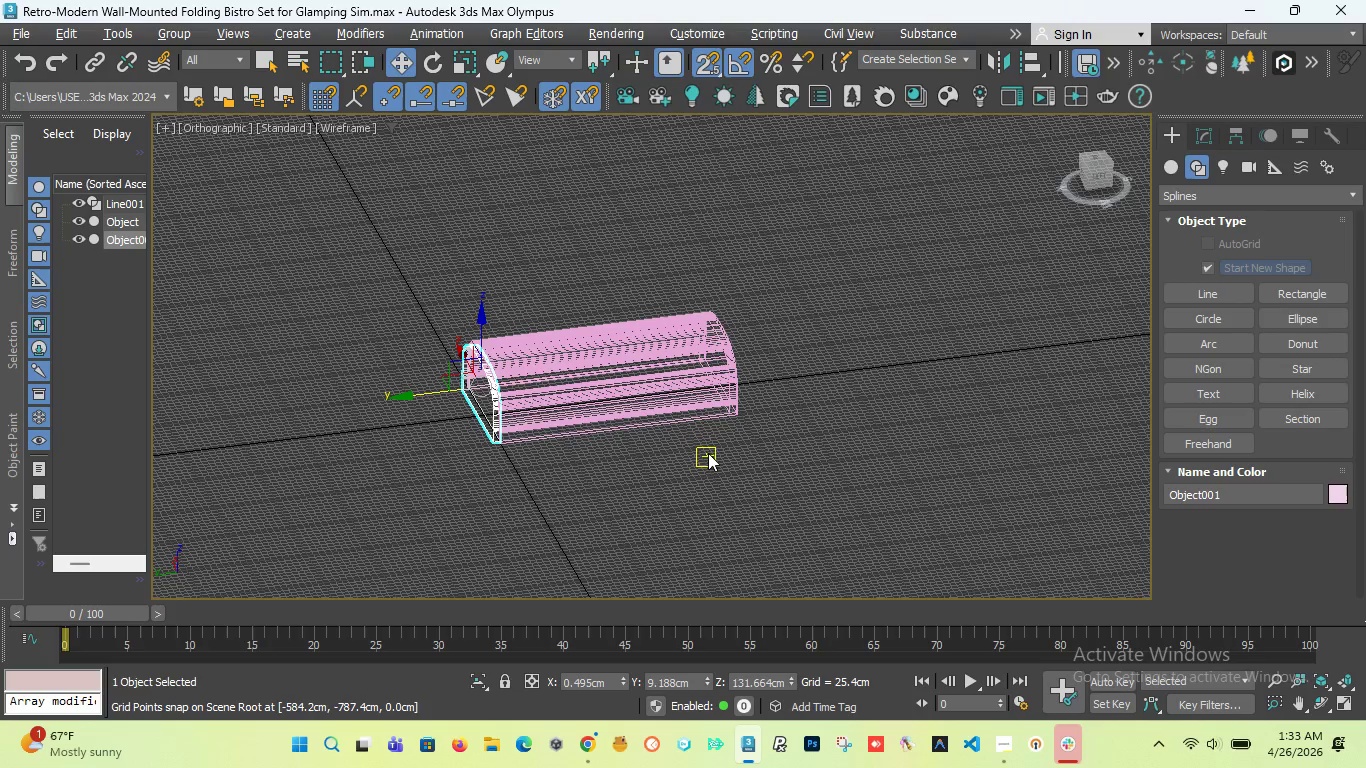 
key(Control+Z)
 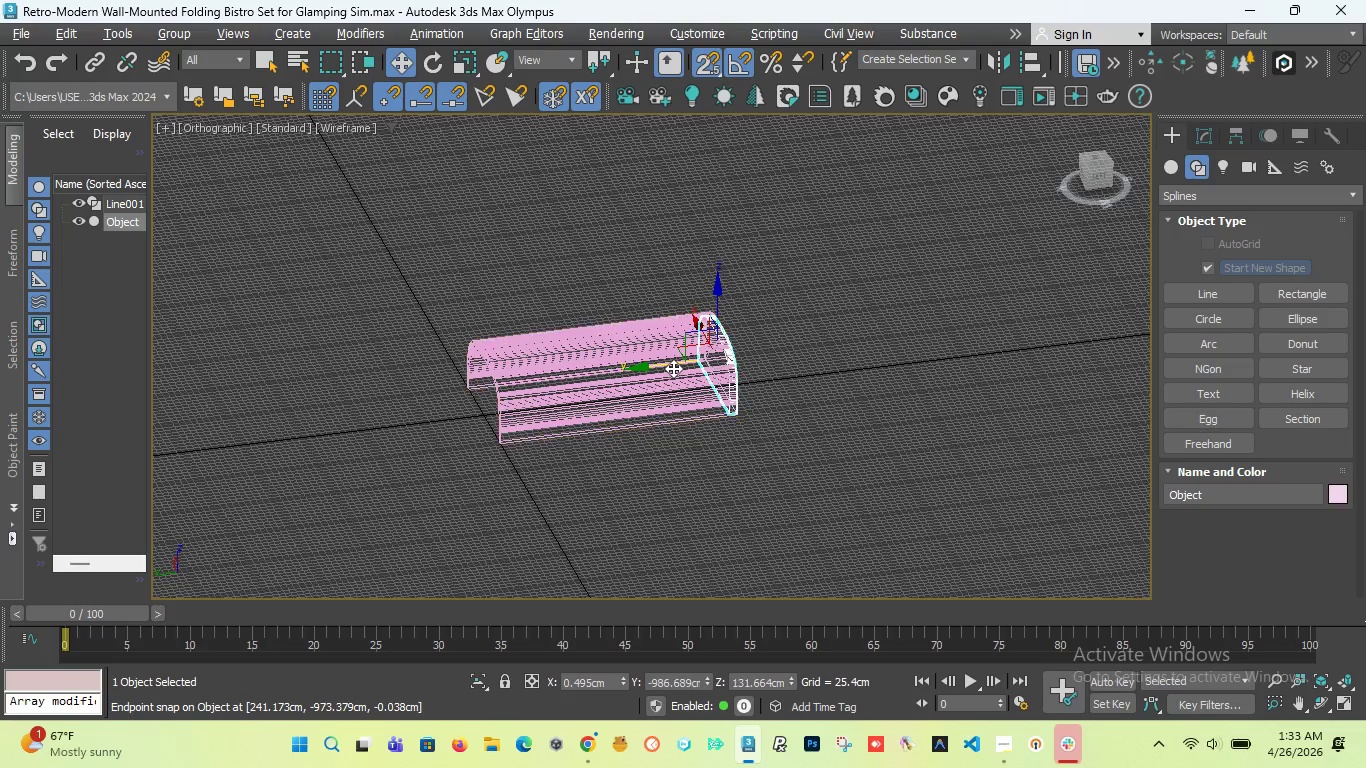 
hold_key(key=ShiftLeft, duration=1.98)
left_click_drag(start_coordinate=[661, 368], to_coordinate=[471, 418])
 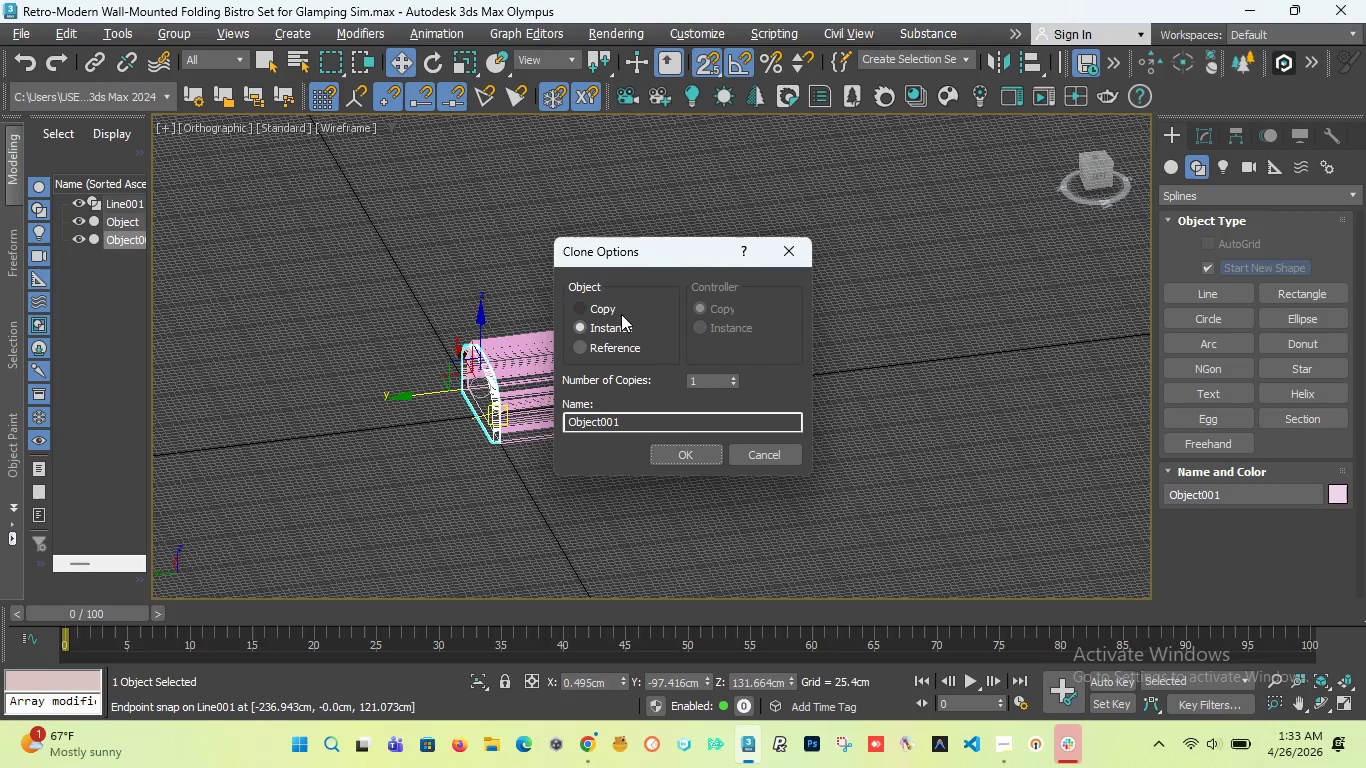 
left_click([602, 309])
 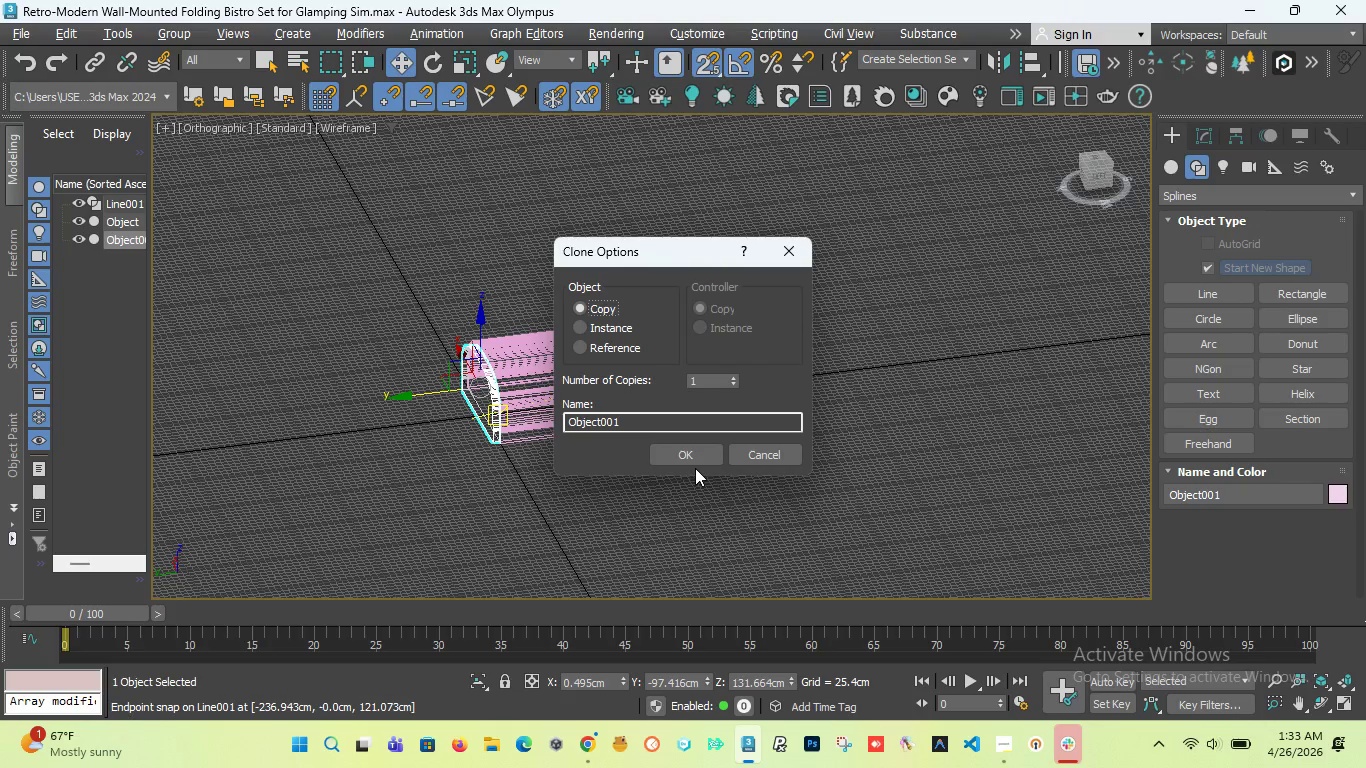 
left_click([695, 466])
 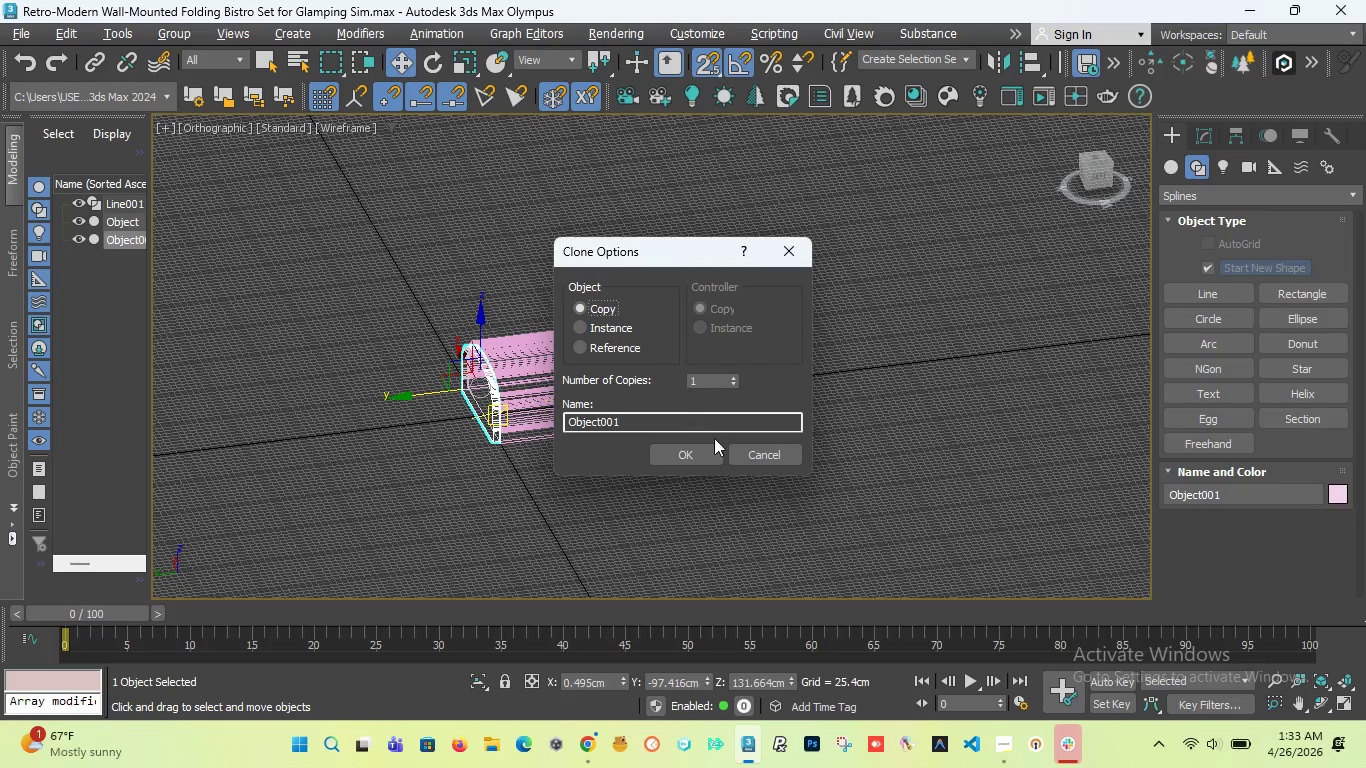 
left_click([706, 458])
 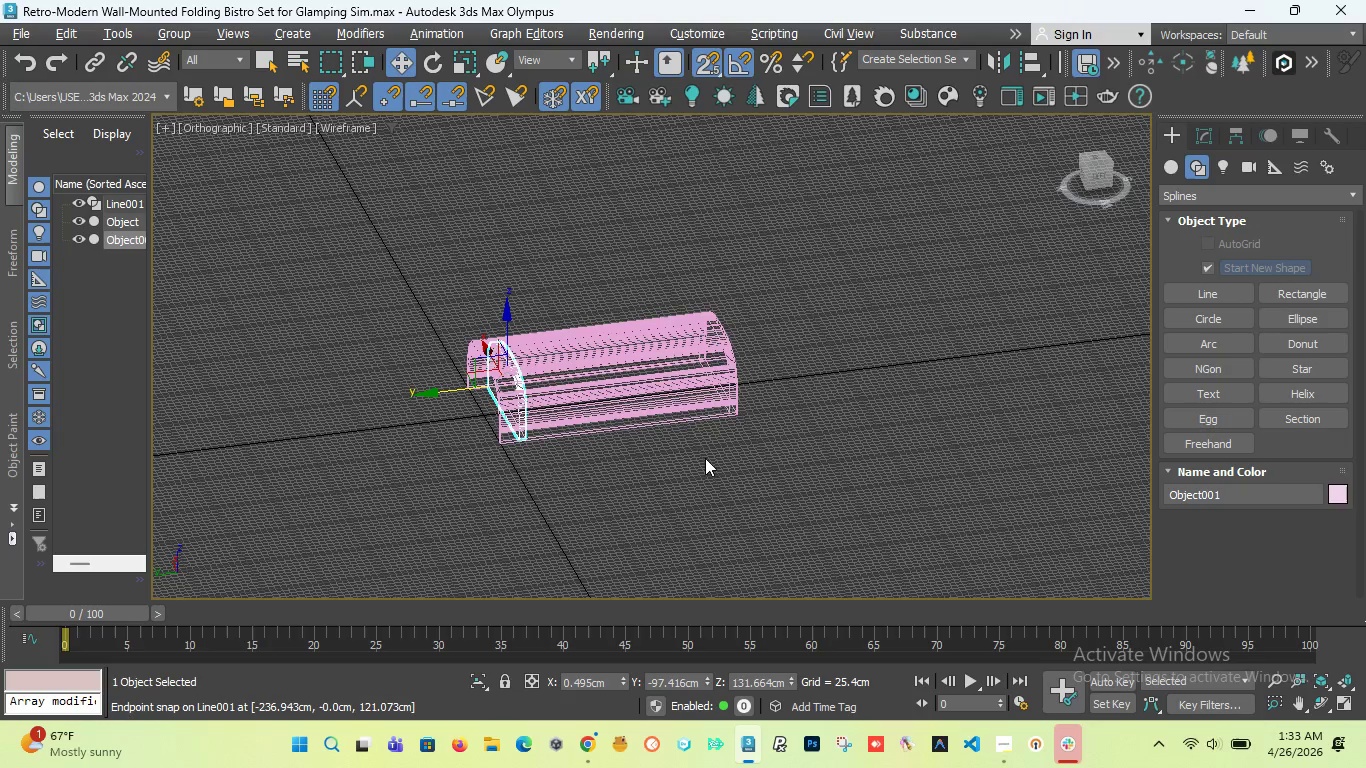 
key(F)
 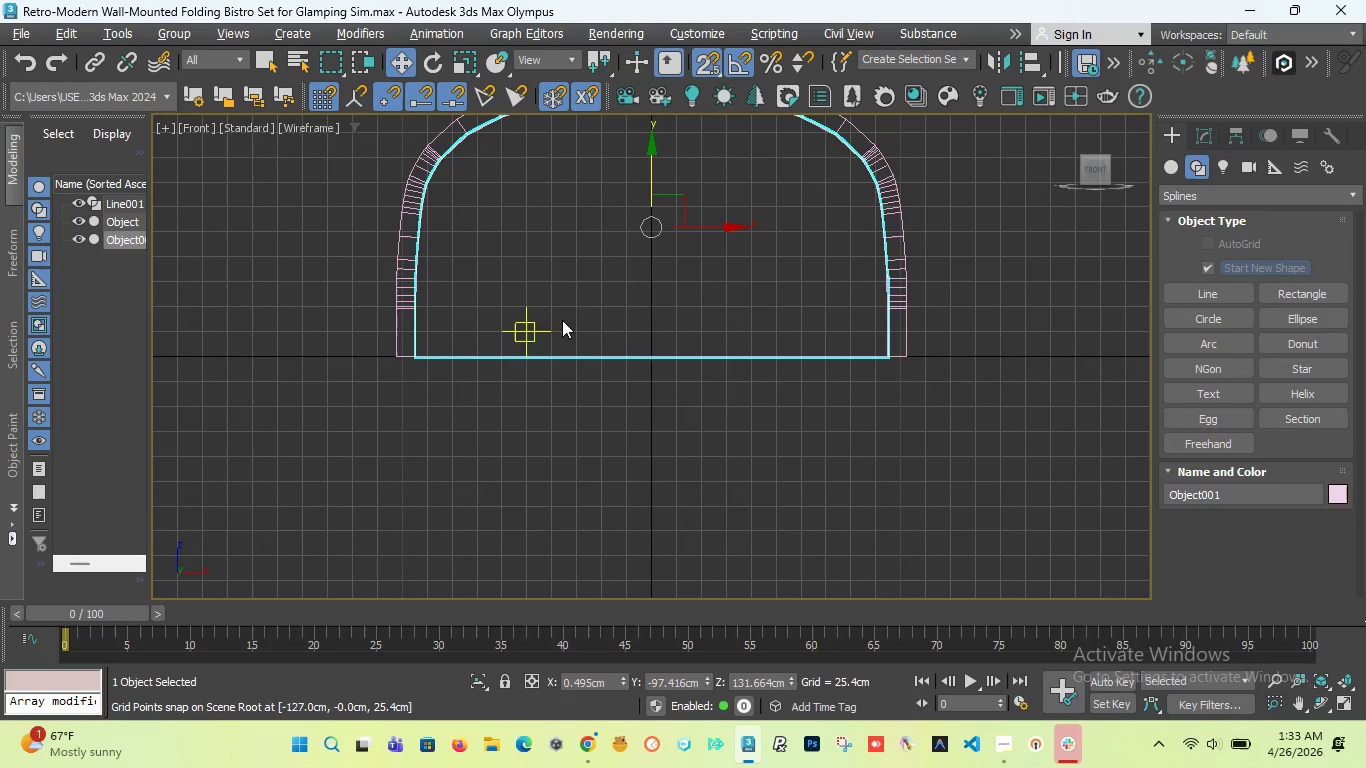 
scroll: coordinate [628, 321], scroll_direction: down, amount: 4.0
 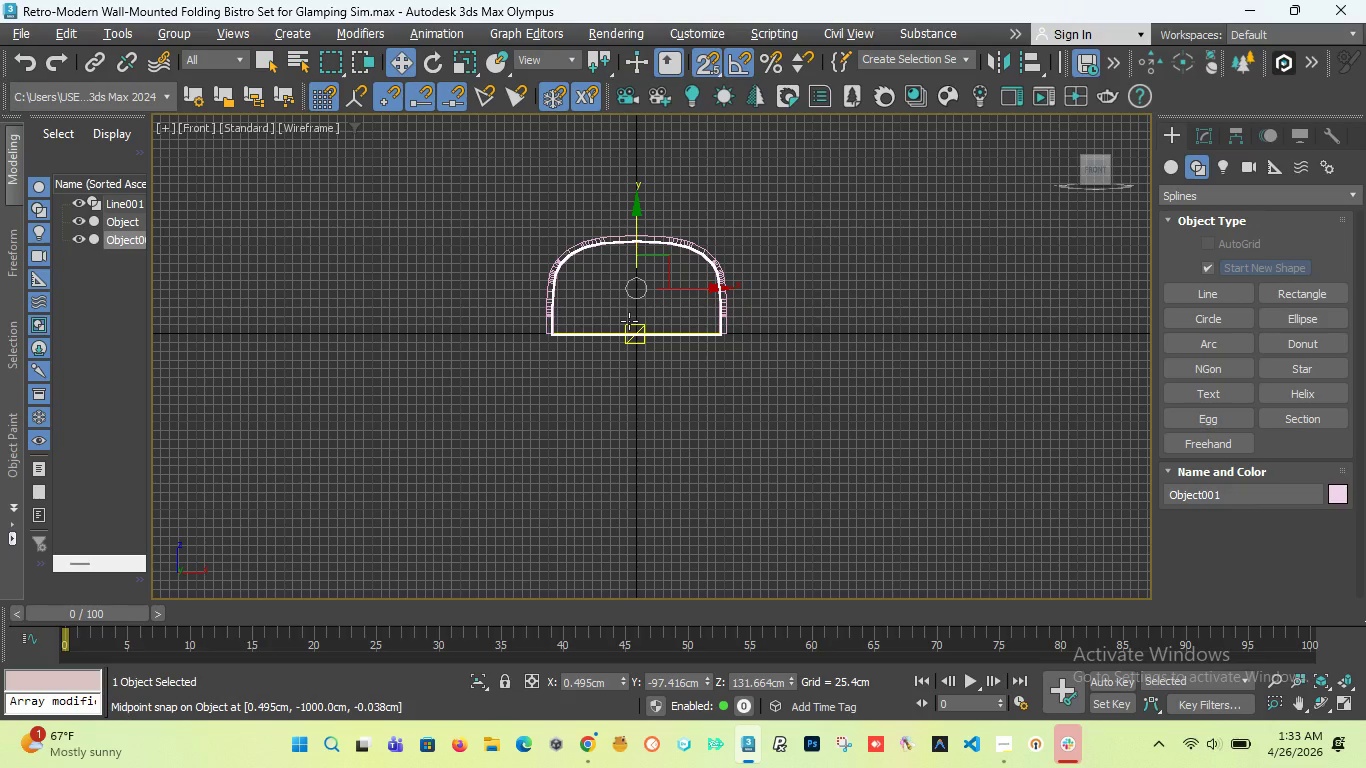 
key(L)
 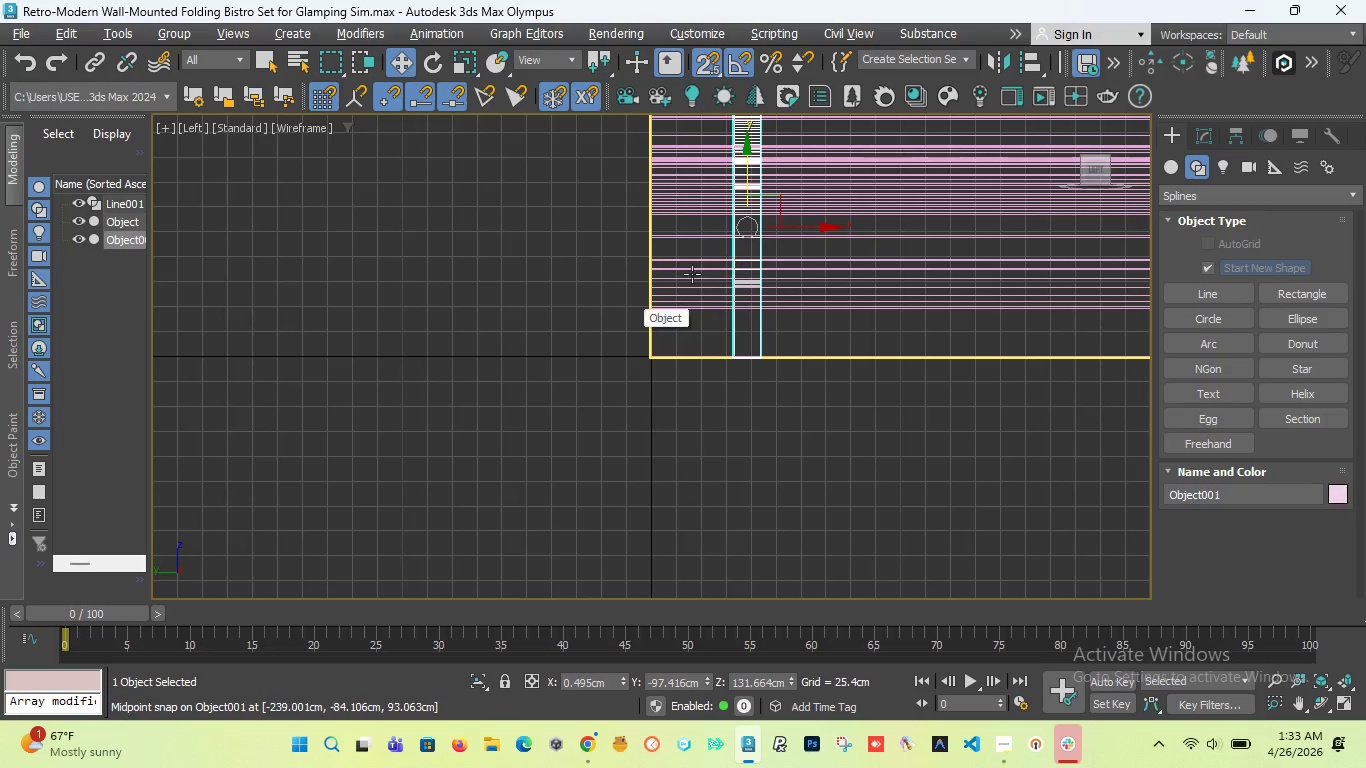 
scroll: coordinate [683, 291], scroll_direction: down, amount: 2.0
 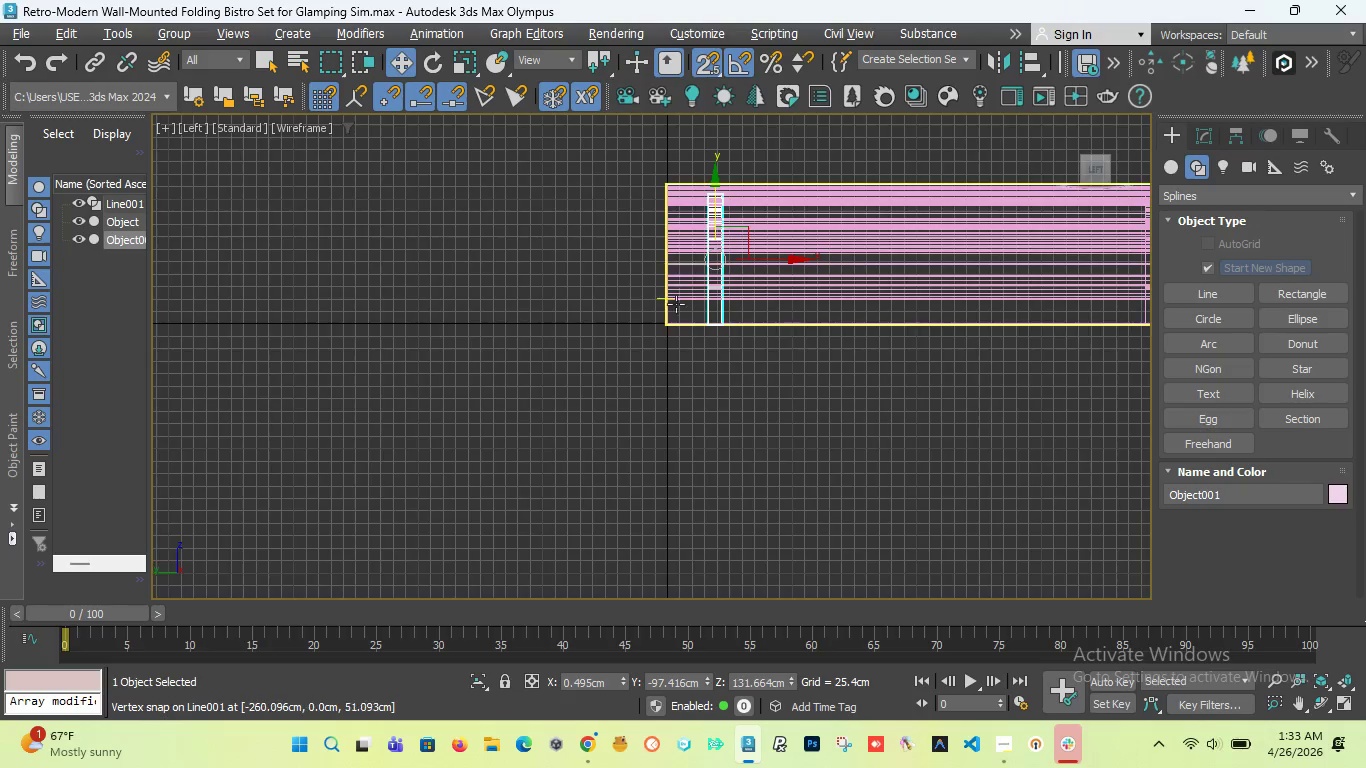 
scroll: coordinate [652, 343], scroll_direction: up, amount: 7.0
 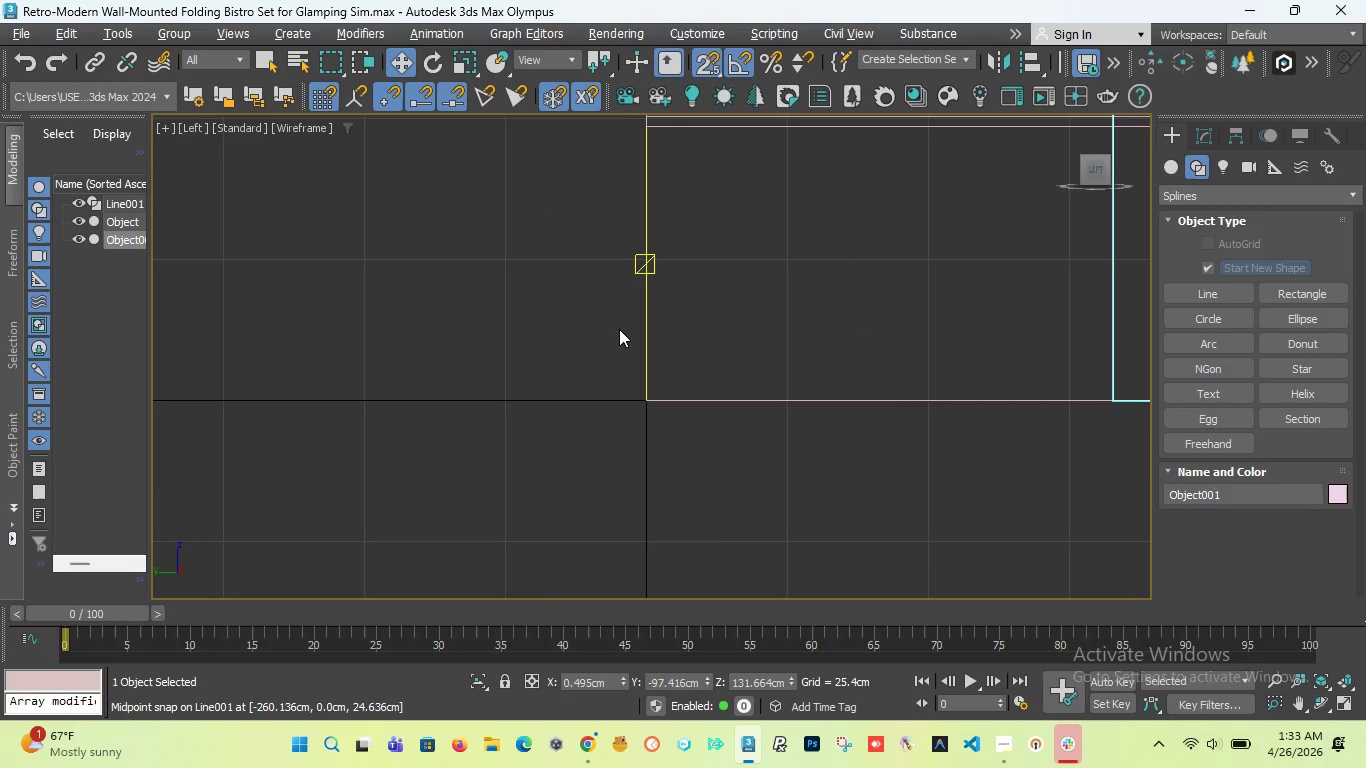 
scroll: coordinate [819, 339], scroll_direction: down, amount: 4.0
 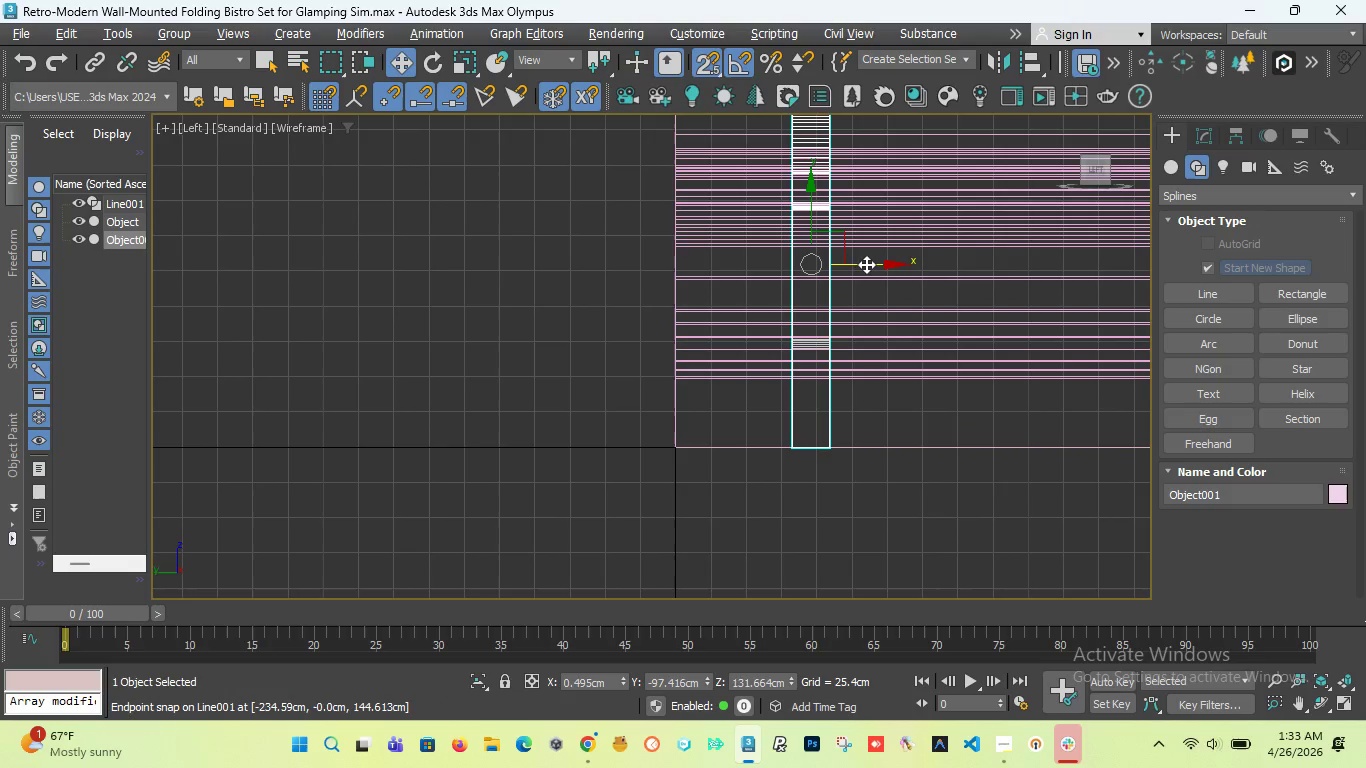 
left_click_drag(start_coordinate=[866, 264], to_coordinate=[660, 258])
 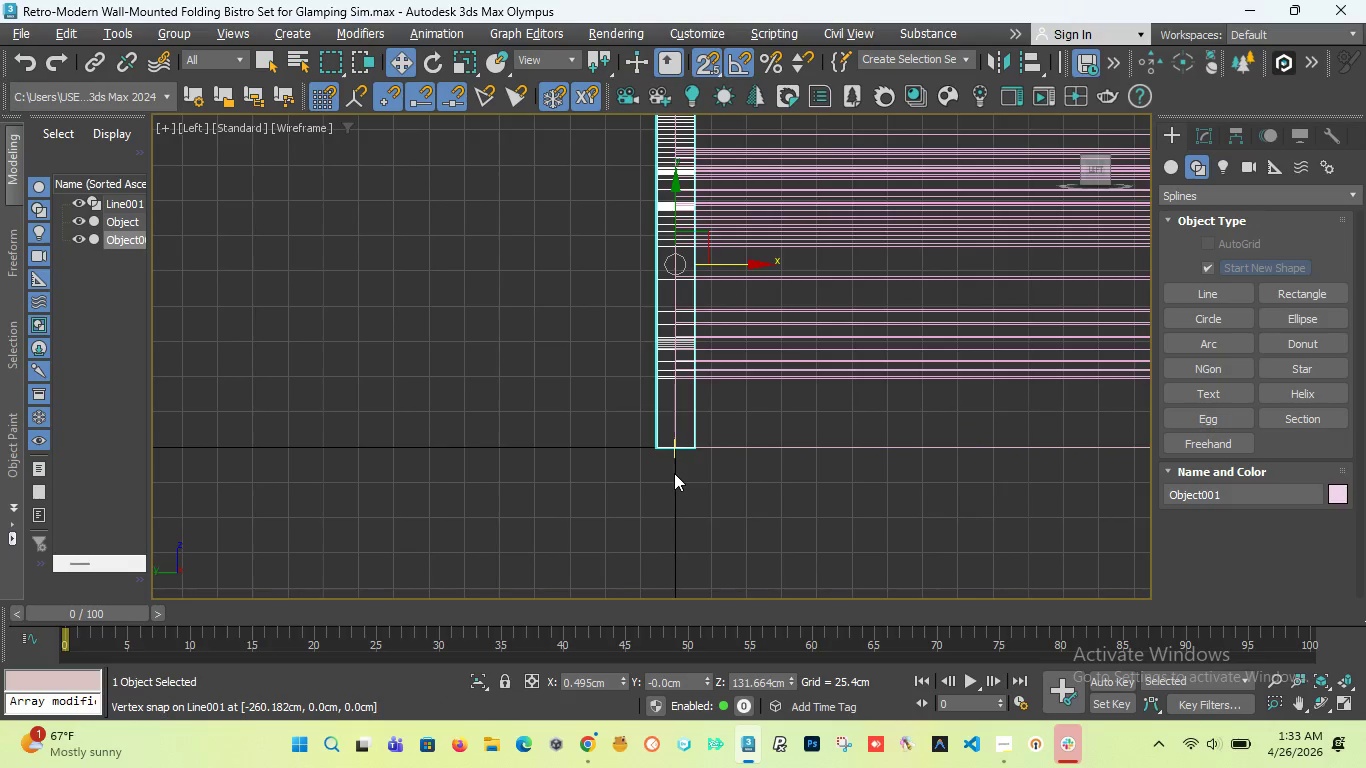 
scroll: coordinate [664, 409], scroll_direction: up, amount: 5.0
 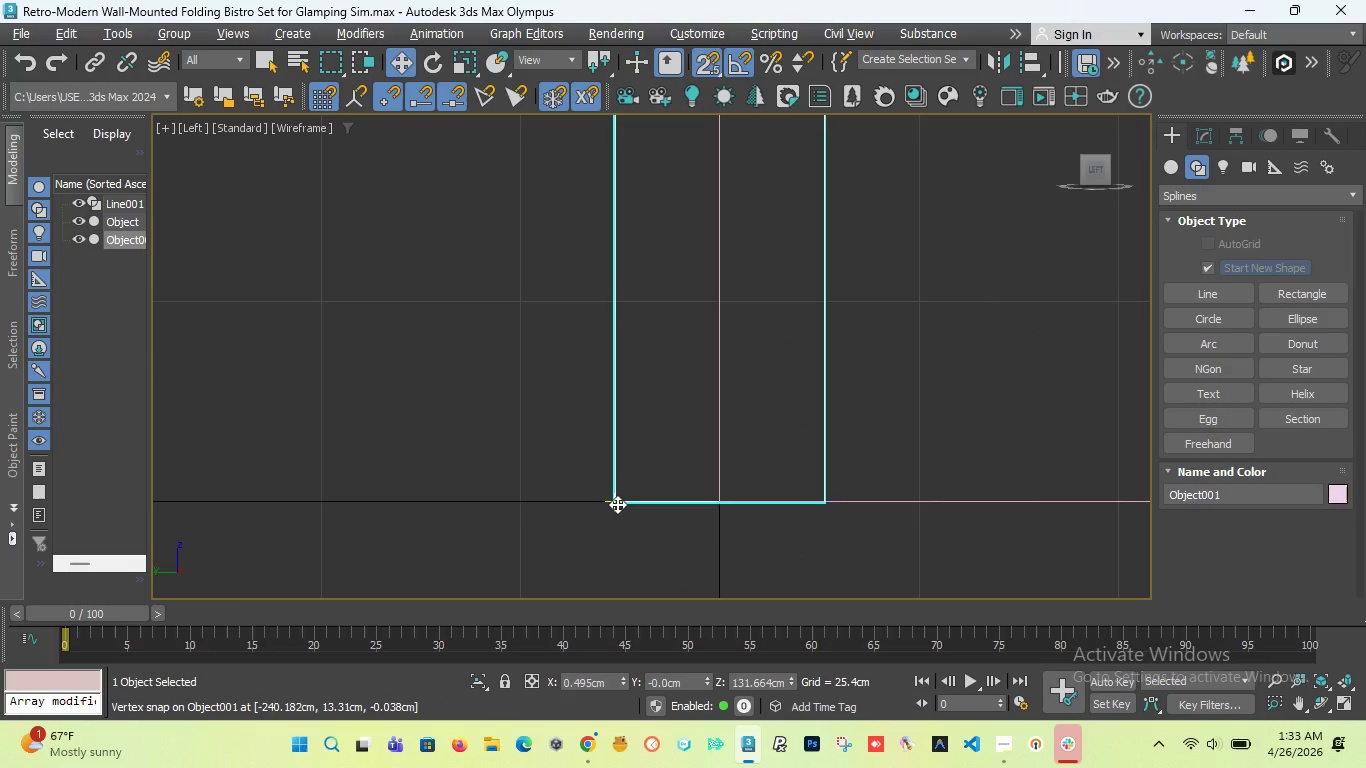 
left_click_drag(start_coordinate=[617, 504], to_coordinate=[715, 498])
 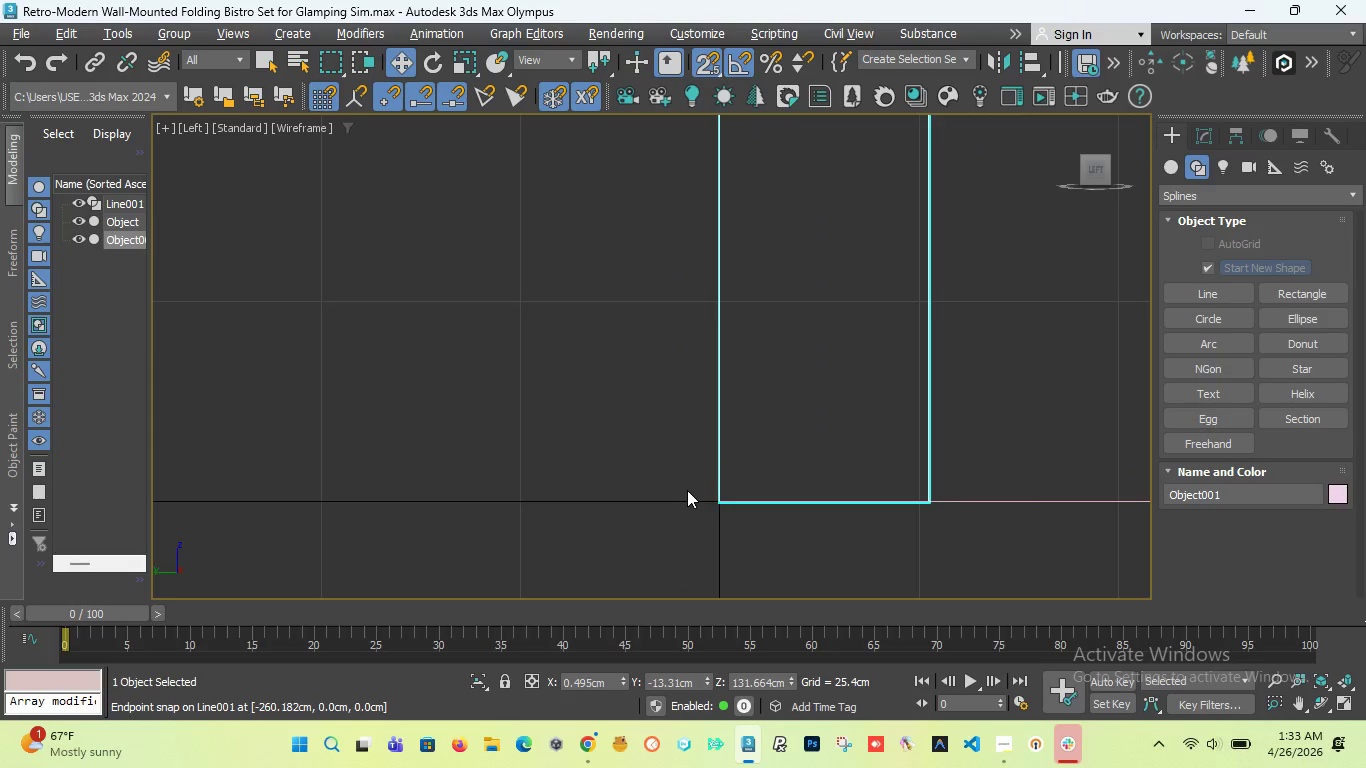 
scroll: coordinate [687, 474], scroll_direction: down, amount: 10.0
 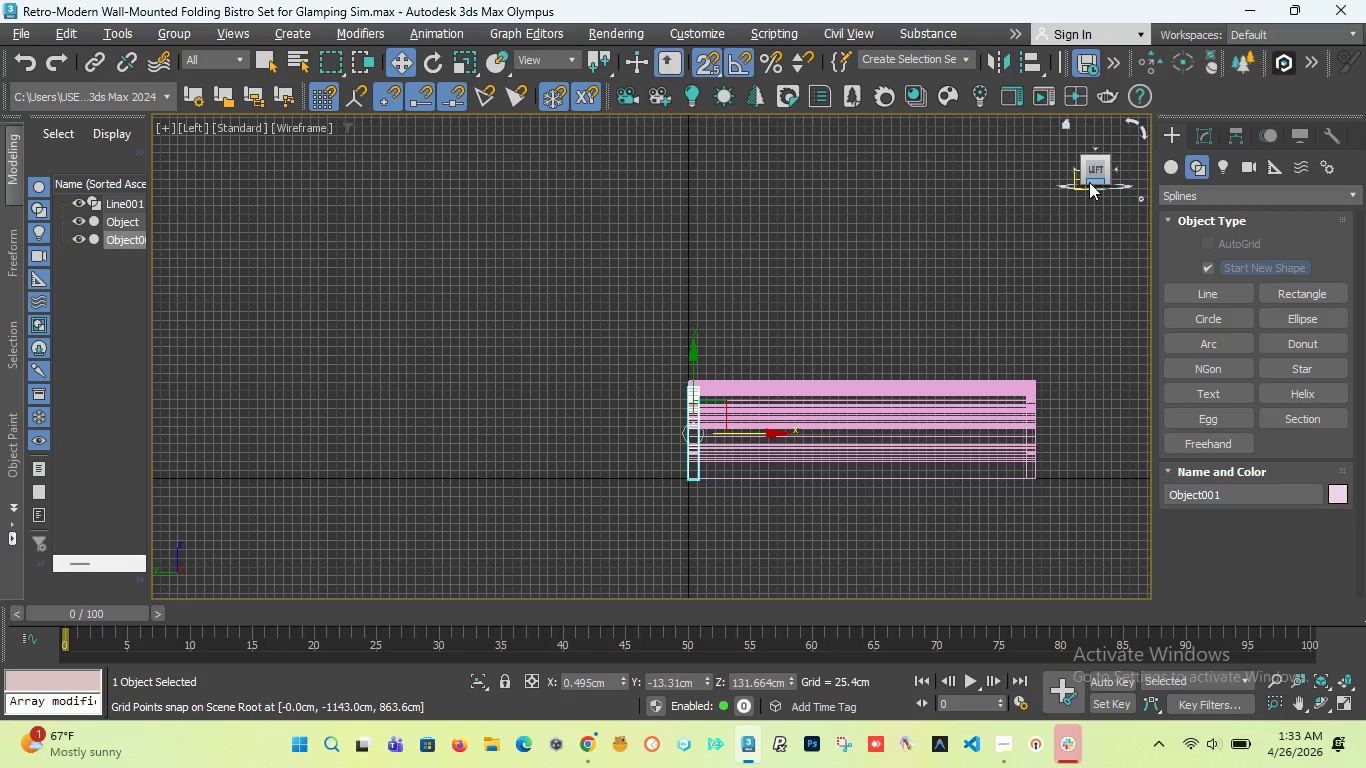 
left_click_drag(start_coordinate=[1091, 164], to_coordinate=[171, 179])
 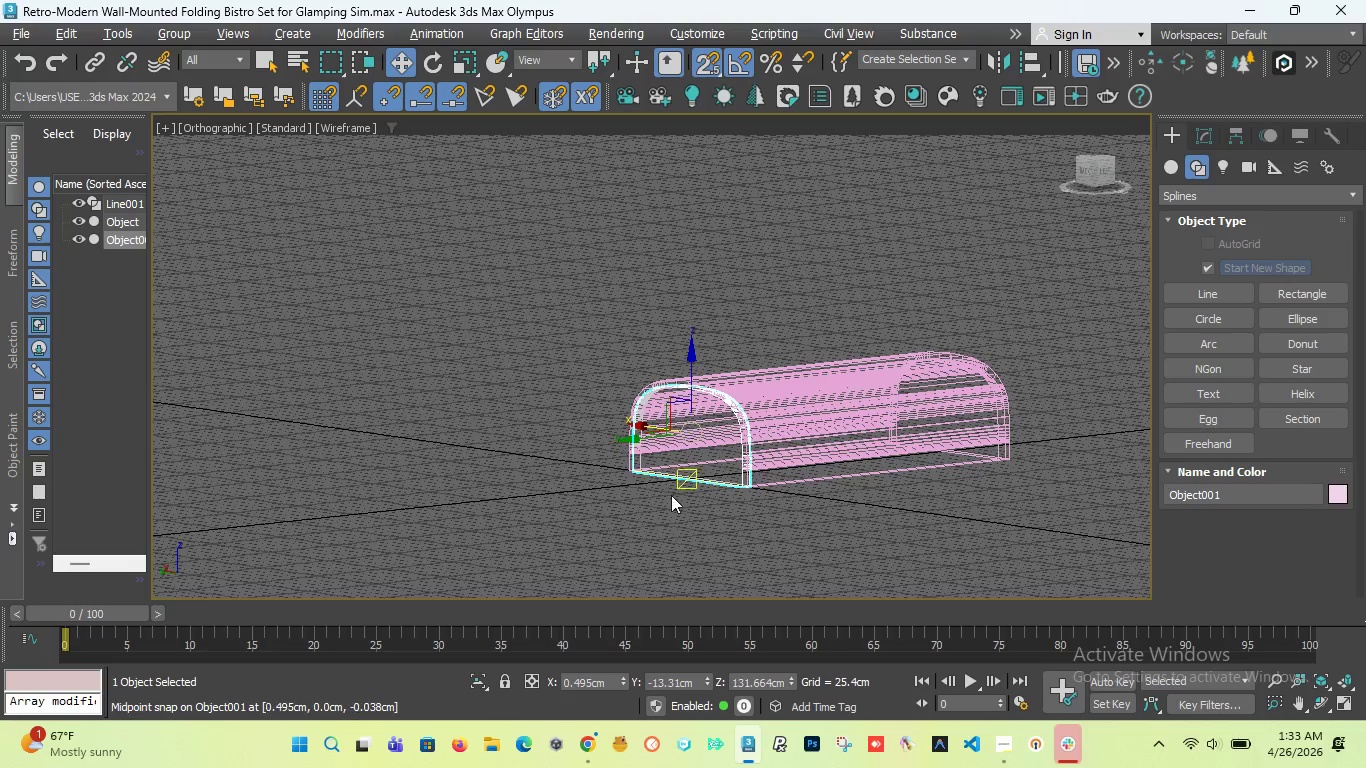 
scroll: coordinate [556, 399], scroll_direction: up, amount: 2.0
 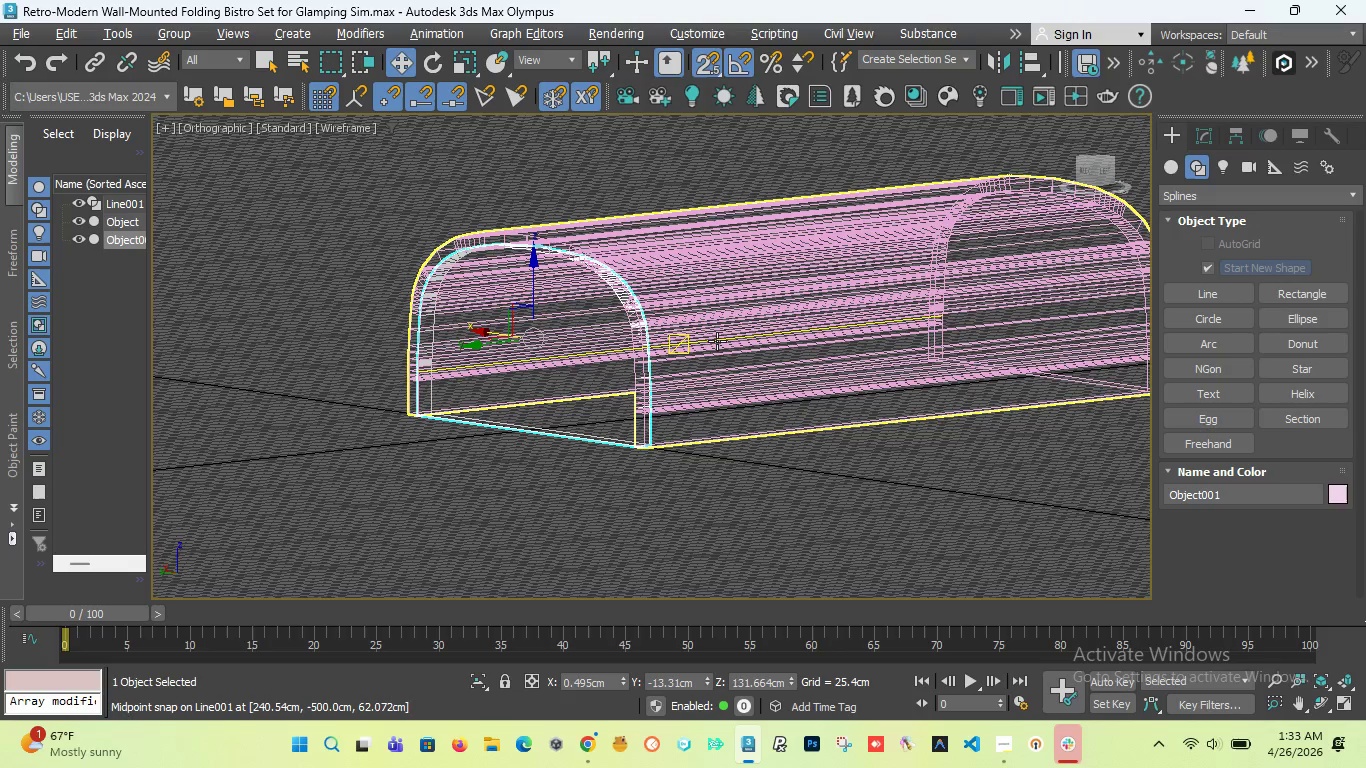 
key(Control+S)
 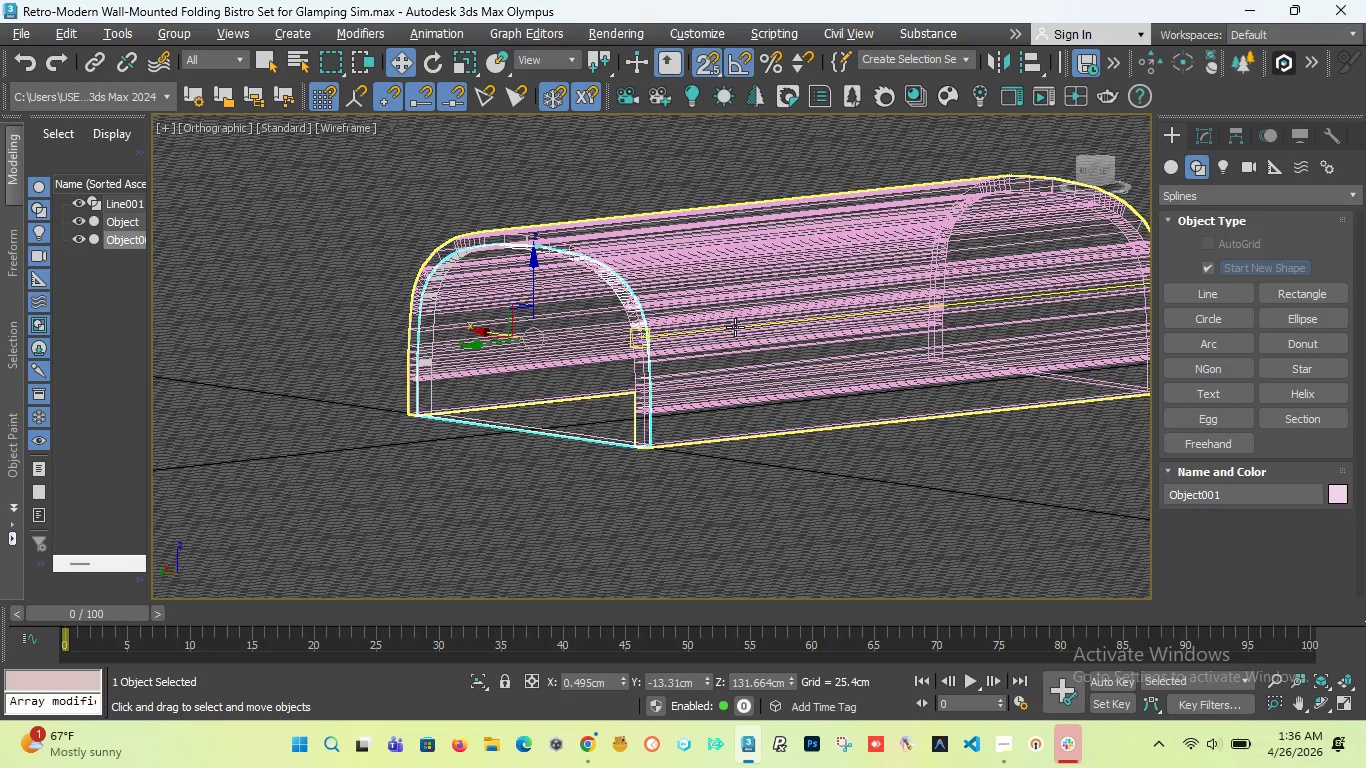 
wait(196.62)
 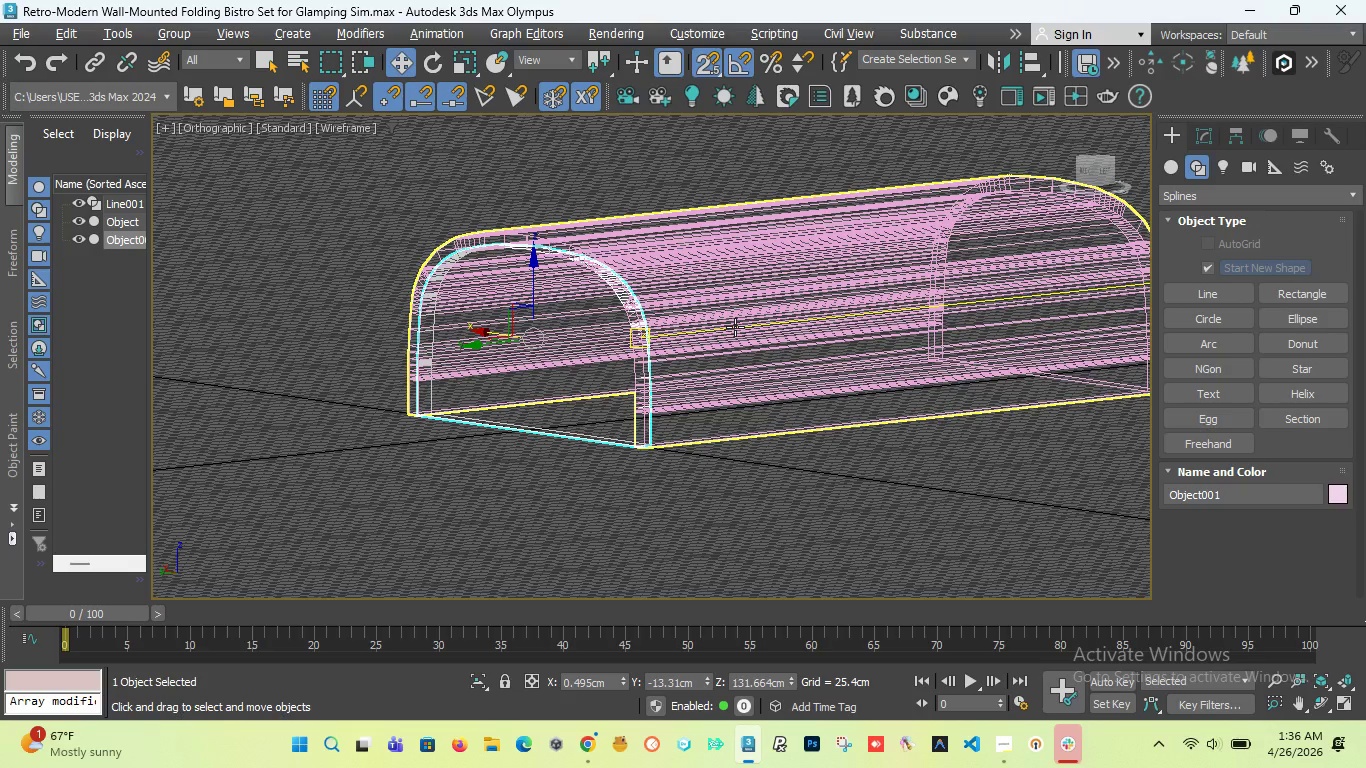 
scroll: coordinate [466, 394], scroll_direction: up, amount: 2.0
 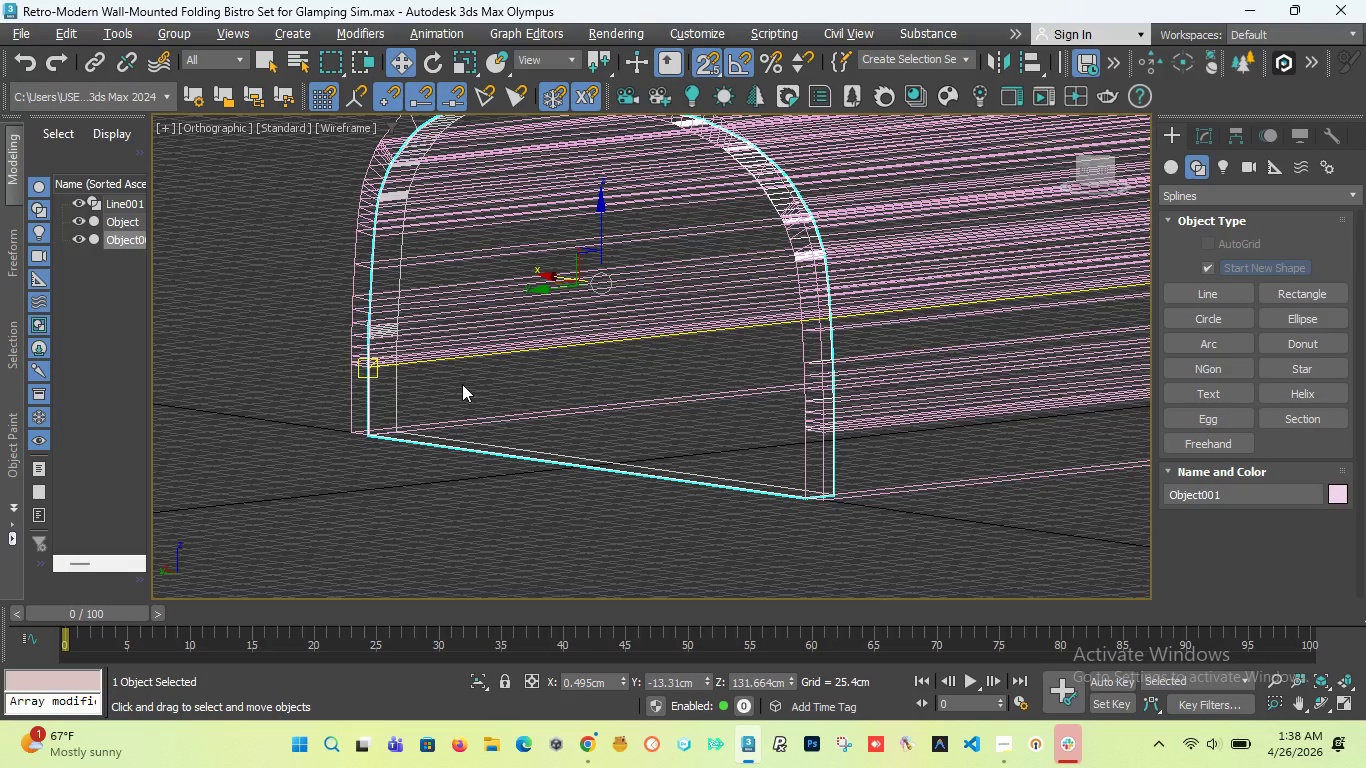 
wait(72.11)
 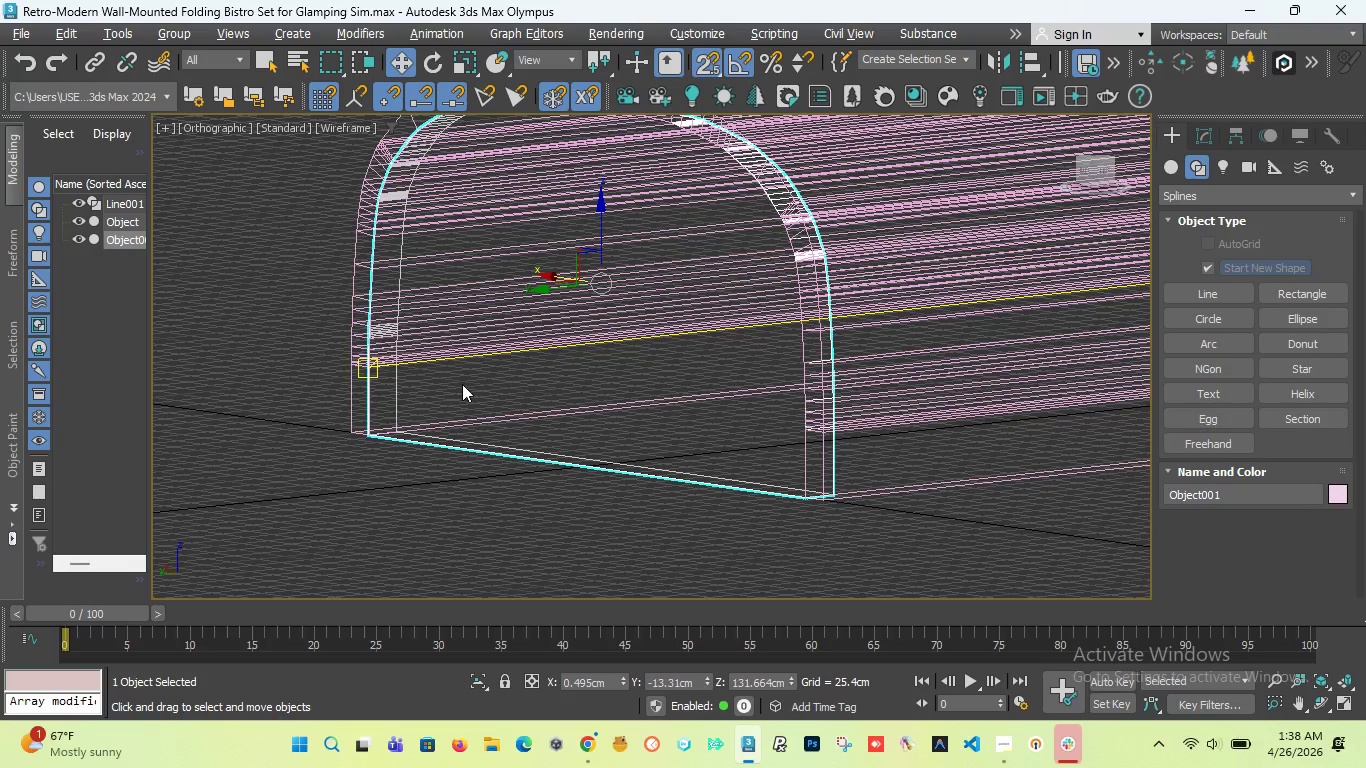 
scroll: coordinate [462, 384], scroll_direction: down, amount: 2.0
 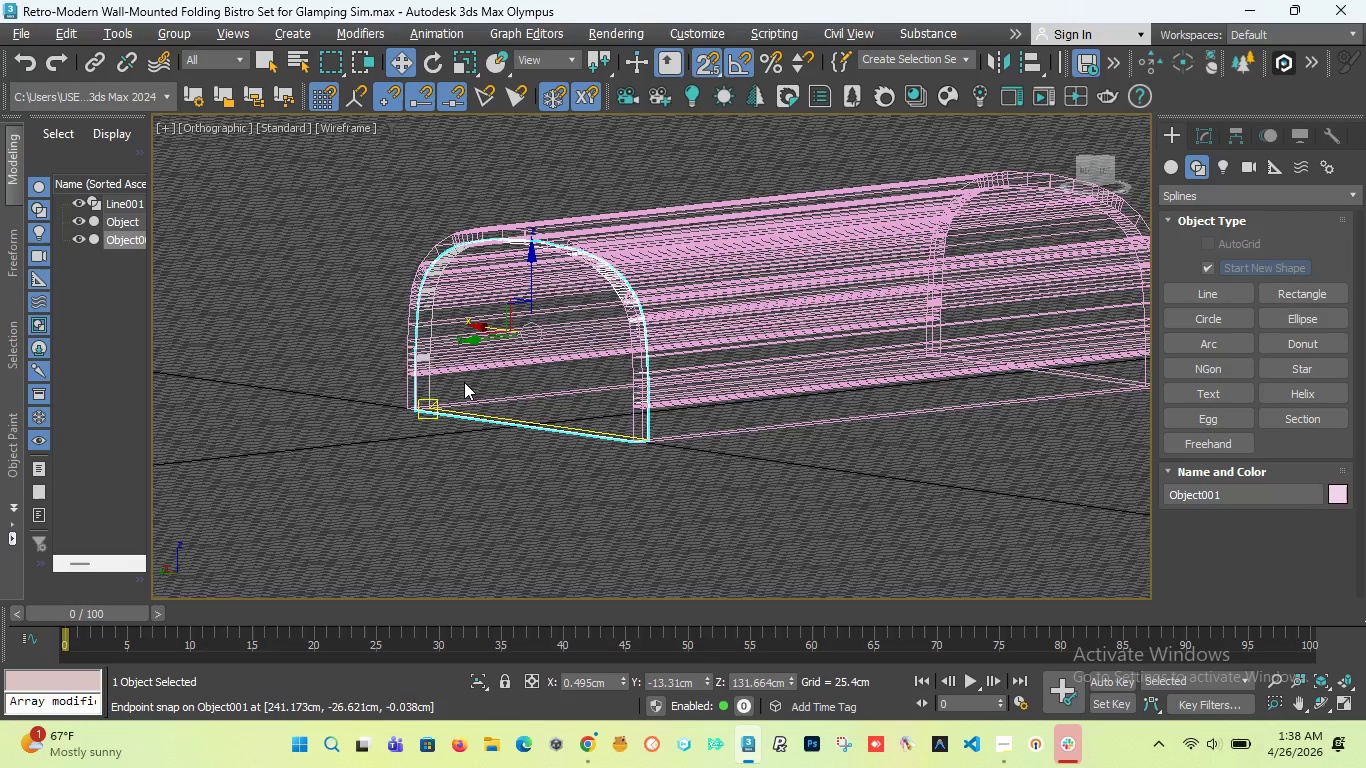 
key(F)
 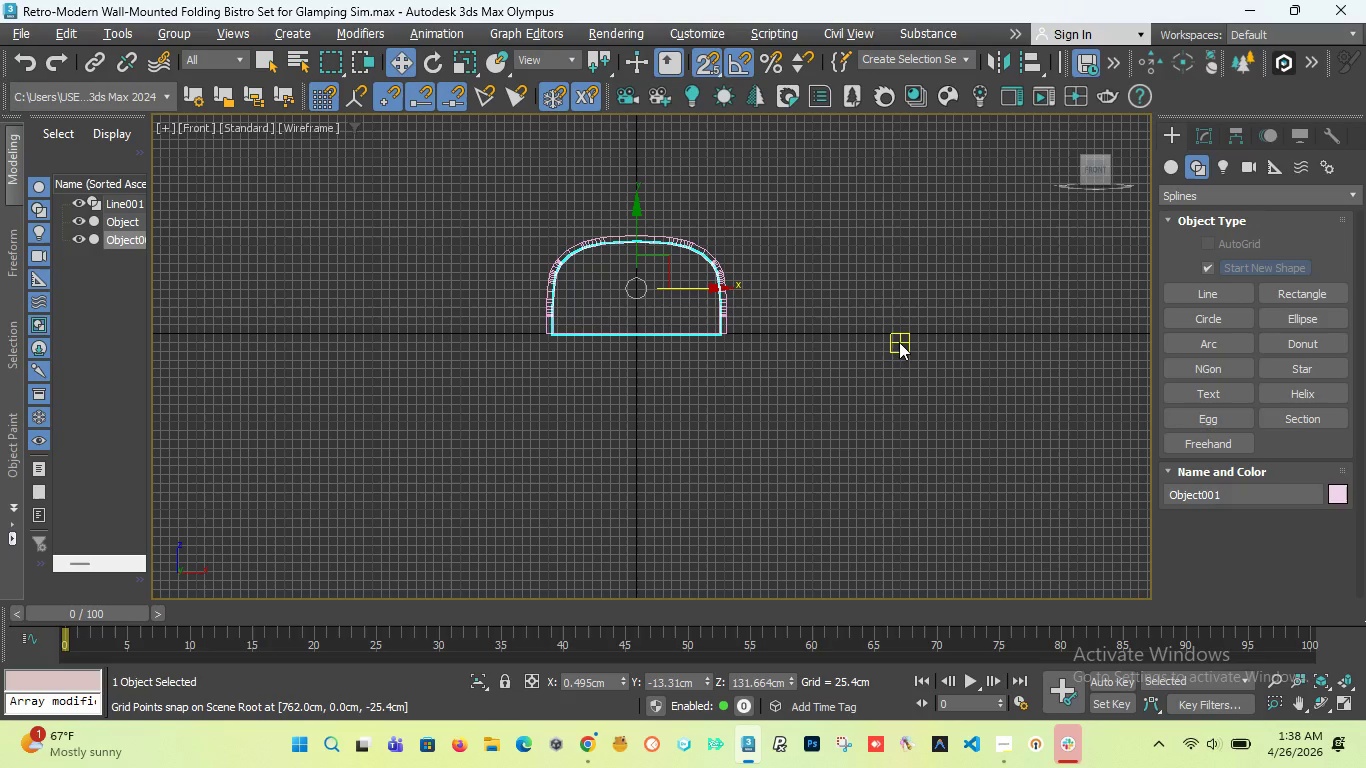 
key(L)
 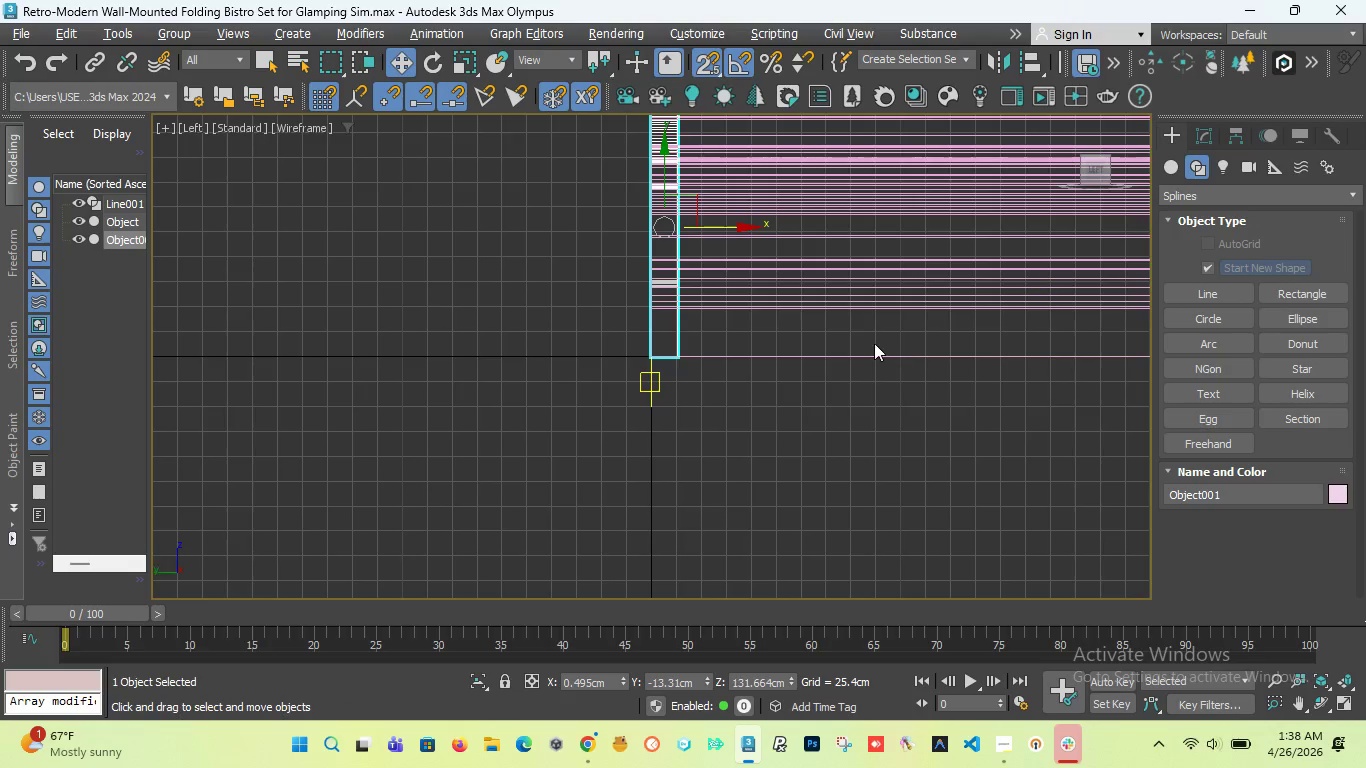 
scroll: coordinate [653, 171], scroll_direction: none, amount: 0.0
 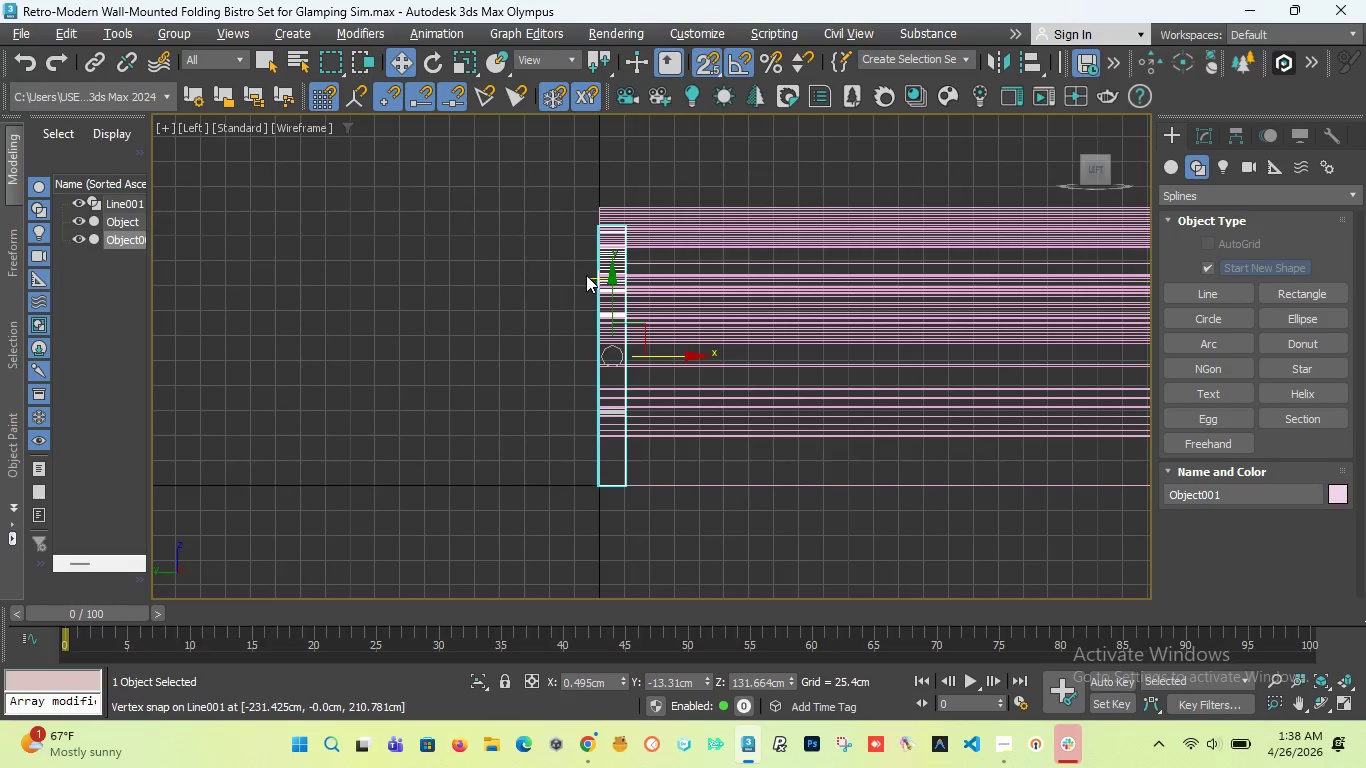 
scroll: coordinate [586, 275], scroll_direction: up, amount: 1.0
 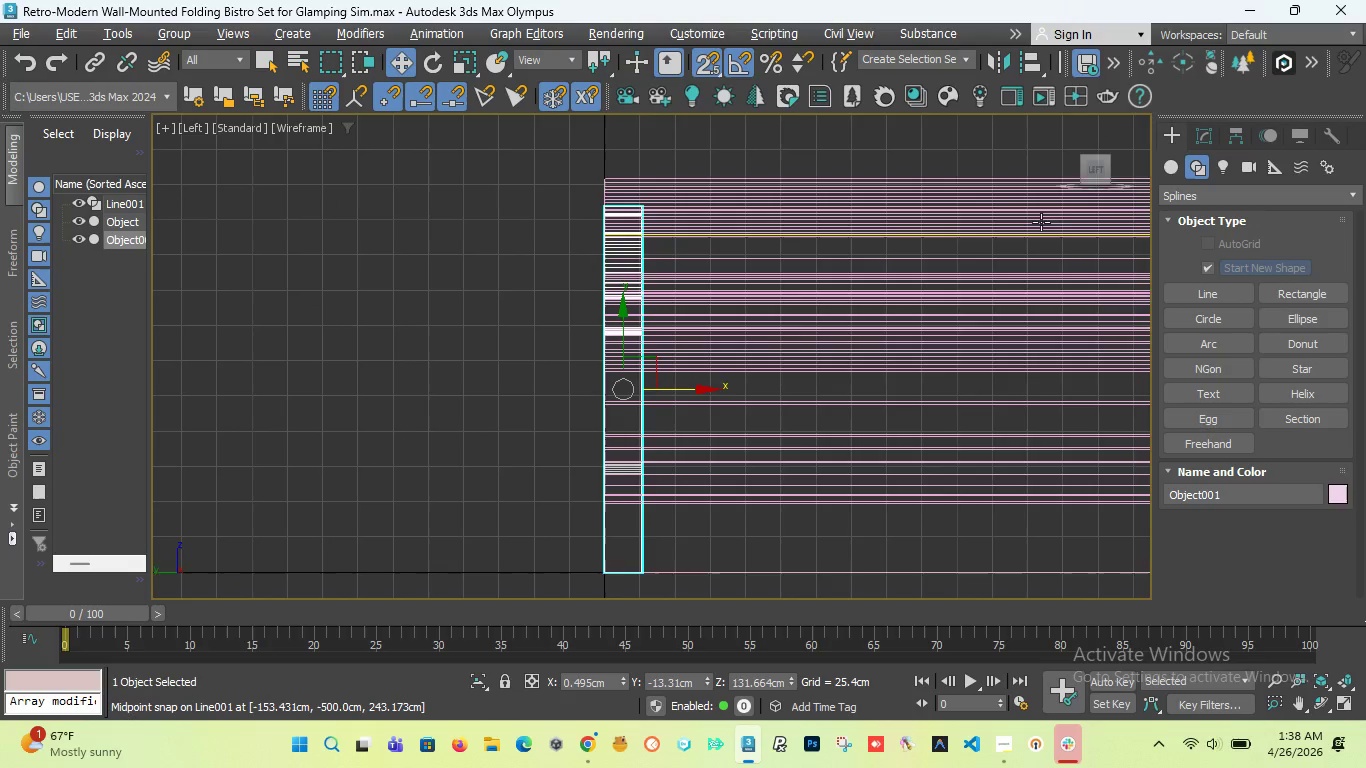 
scroll: coordinate [570, 335], scroll_direction: down, amount: 3.0
 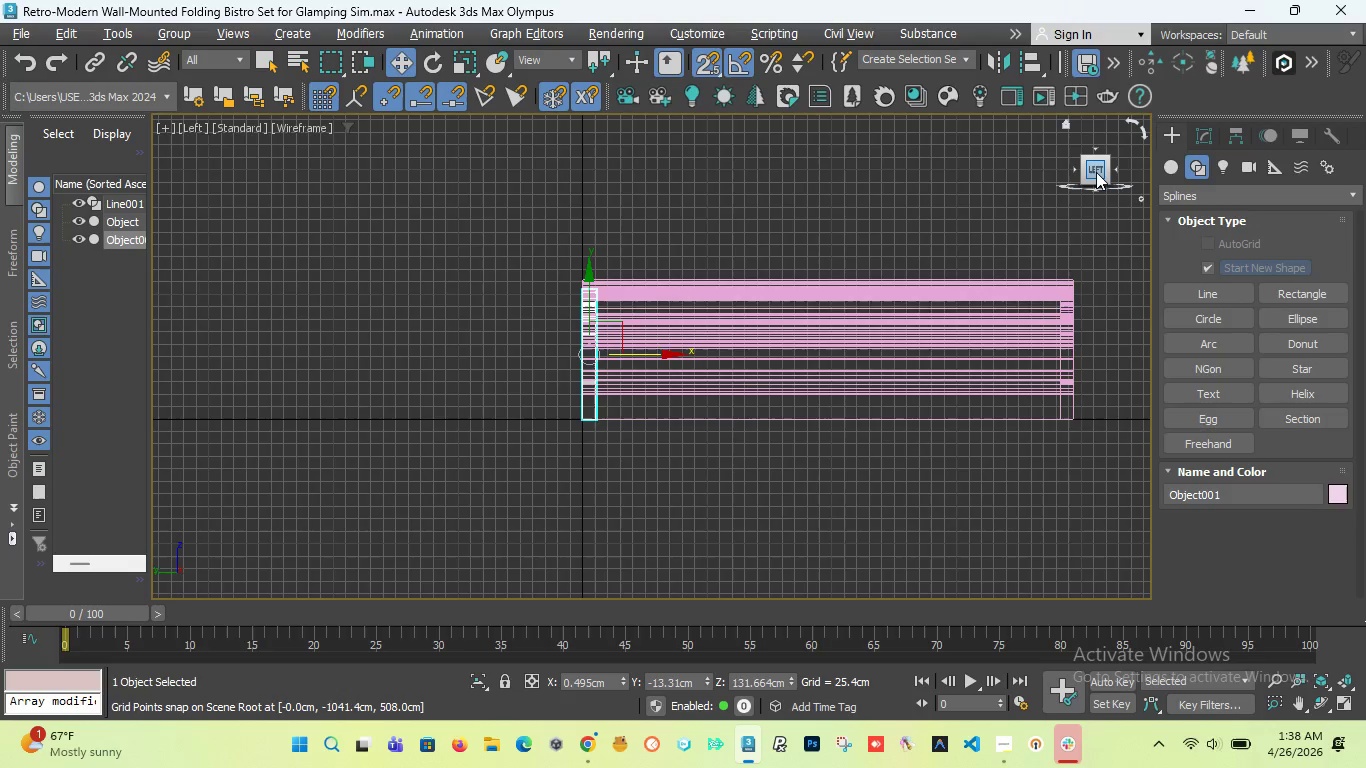 
left_click_drag(start_coordinate=[1096, 172], to_coordinate=[194, 190])
 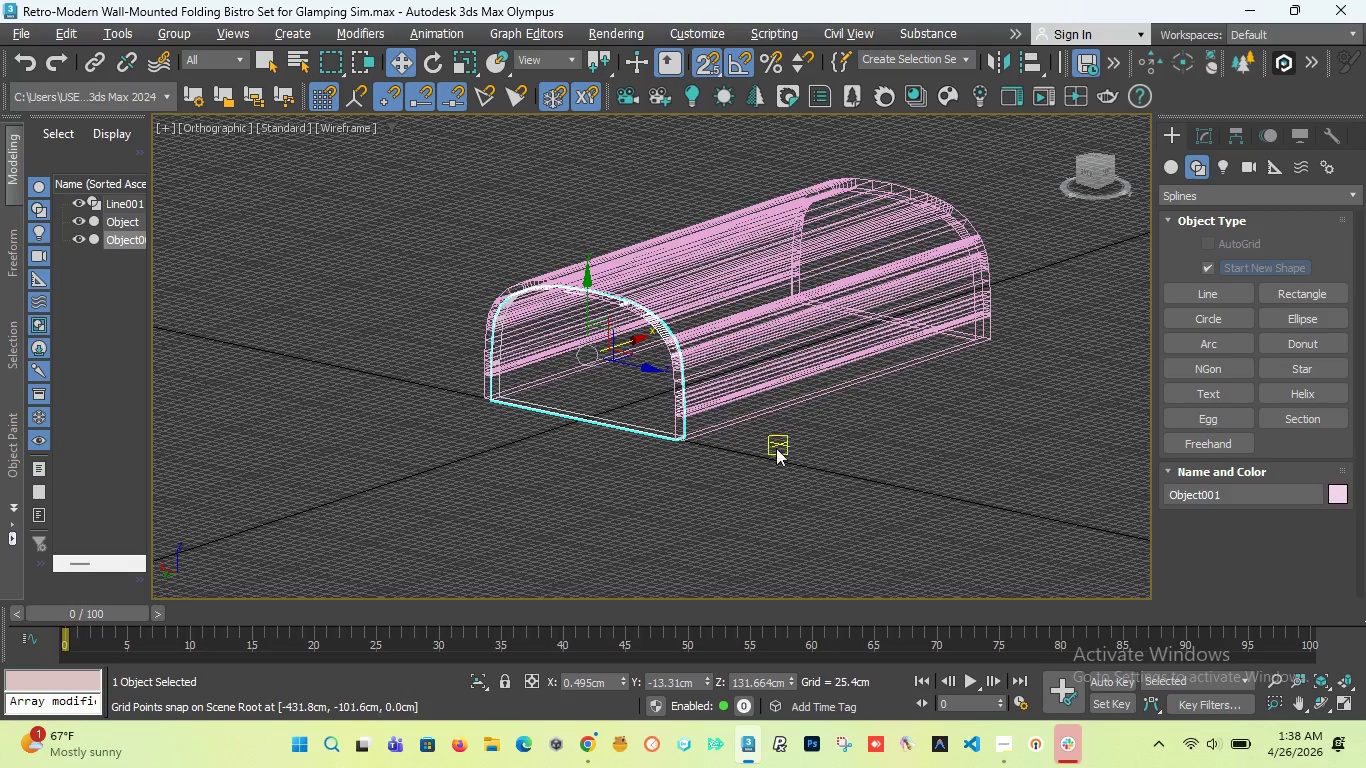 
left_click([765, 455])
 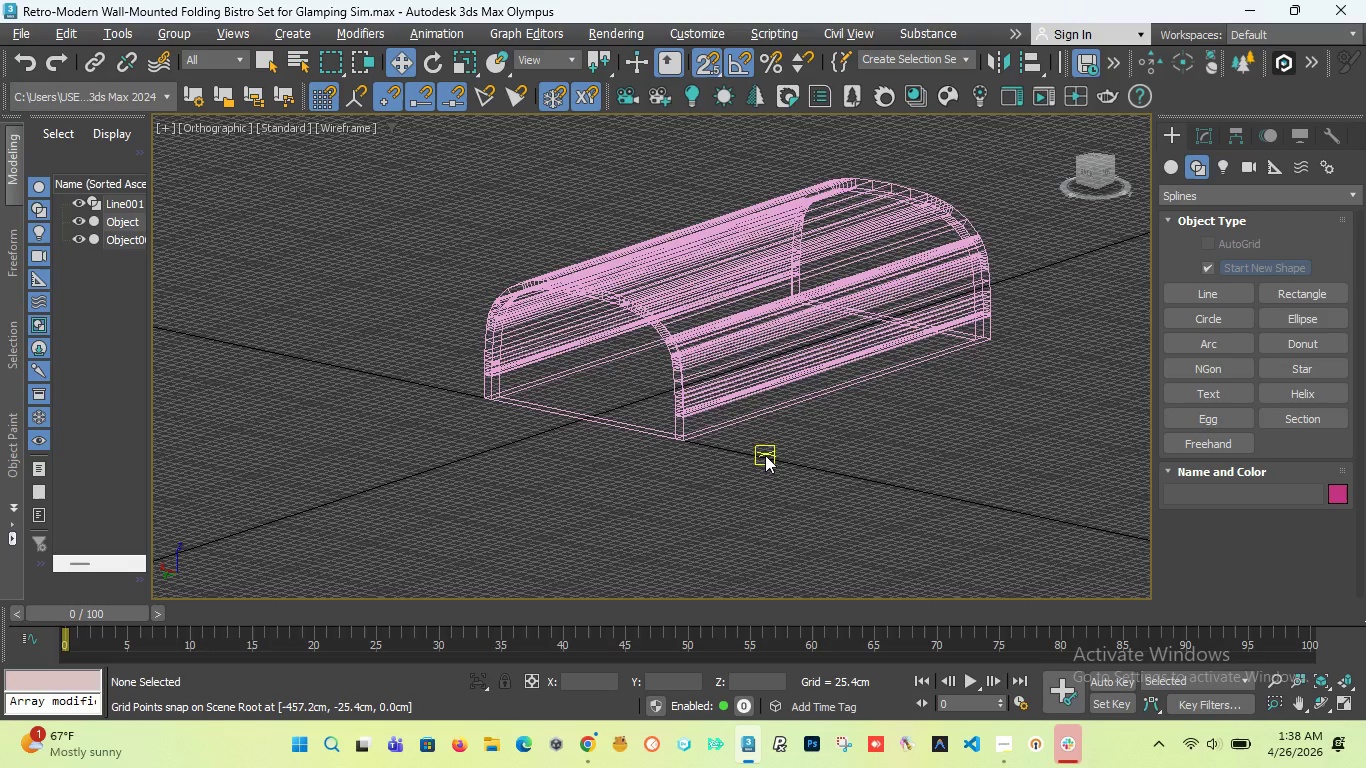 
key(F3)
 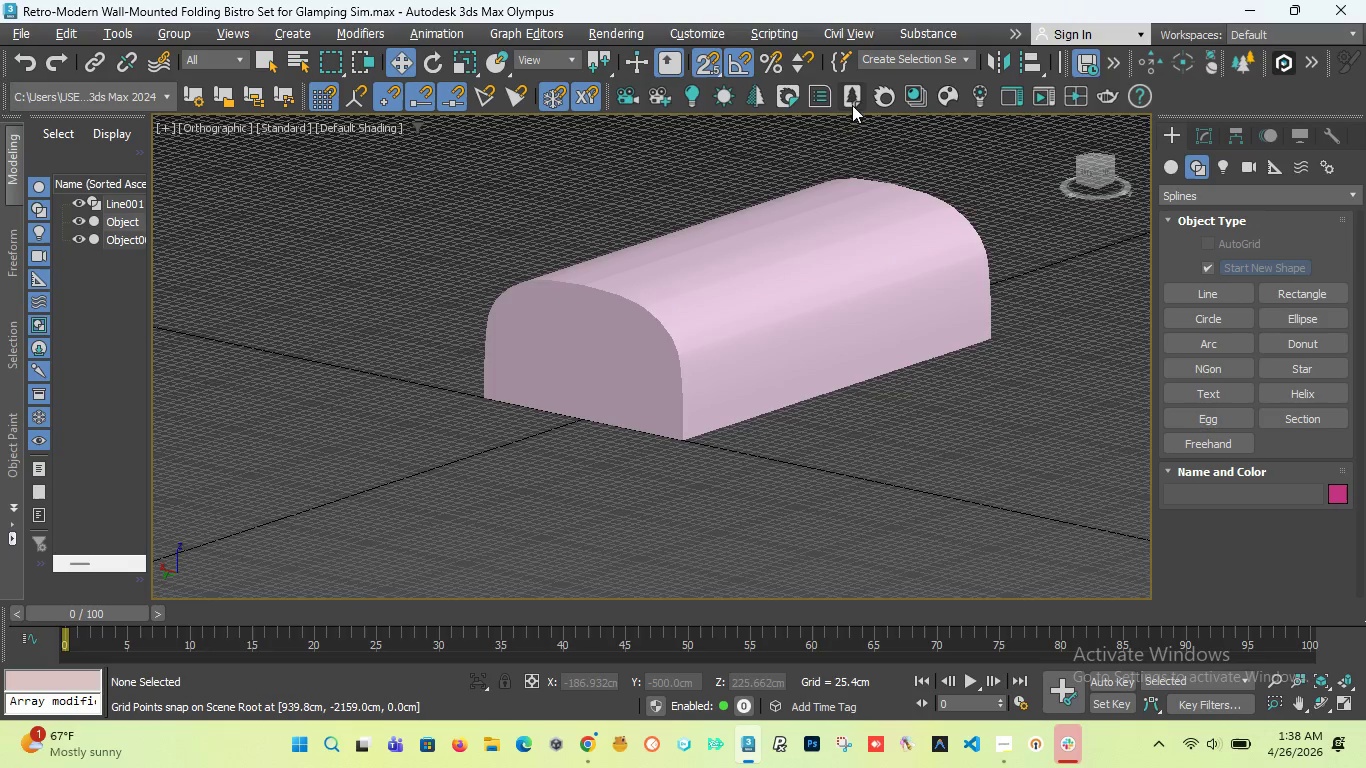 
scroll: coordinate [509, 337], scroll_direction: up, amount: 6.0
 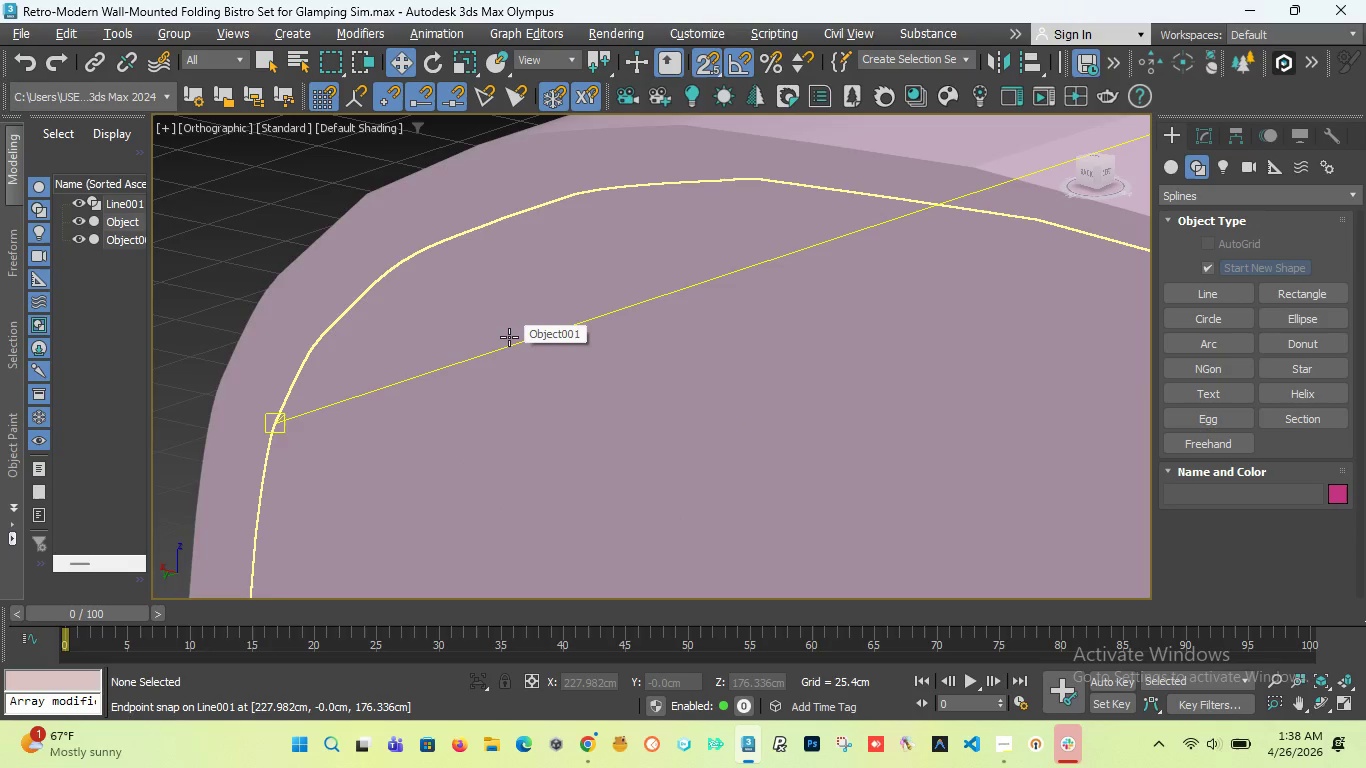 
scroll: coordinate [509, 337], scroll_direction: down, amount: 4.0
 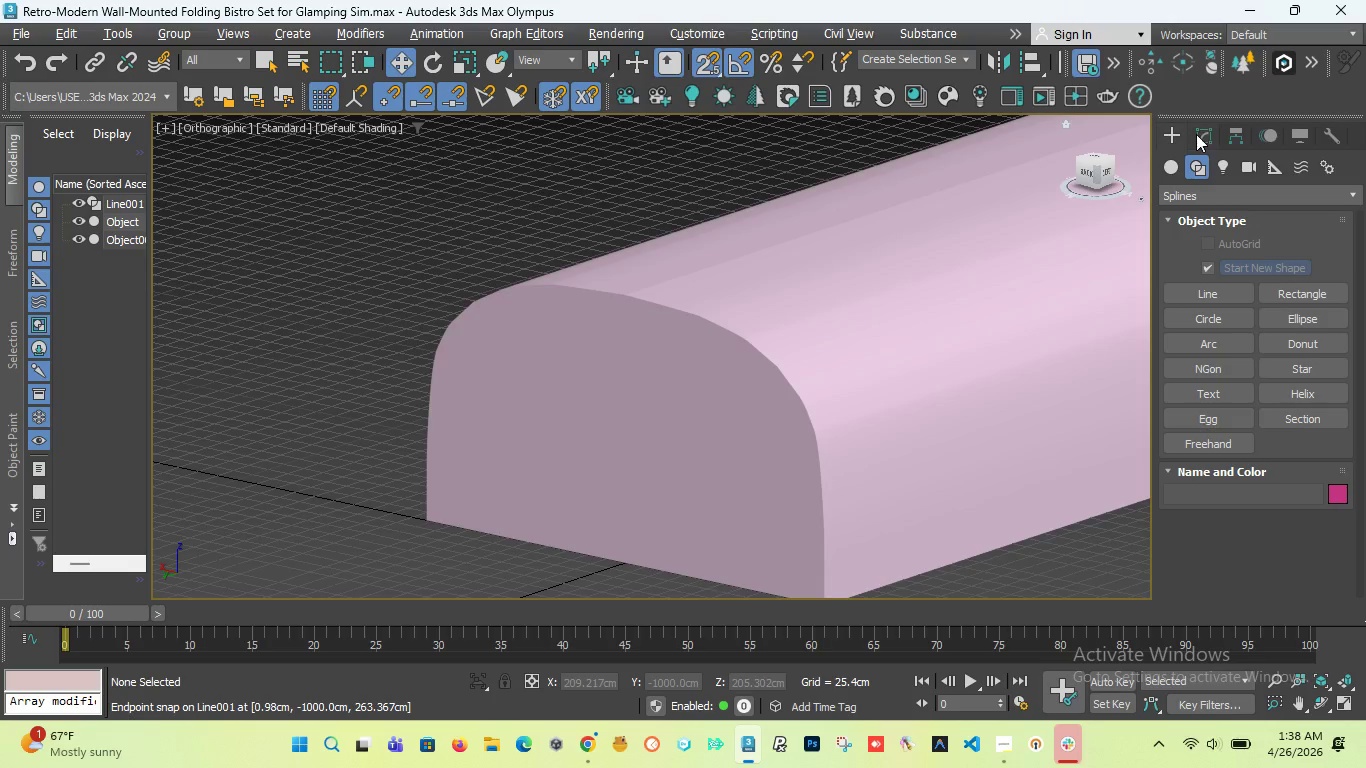 
left_click([866, 252])
 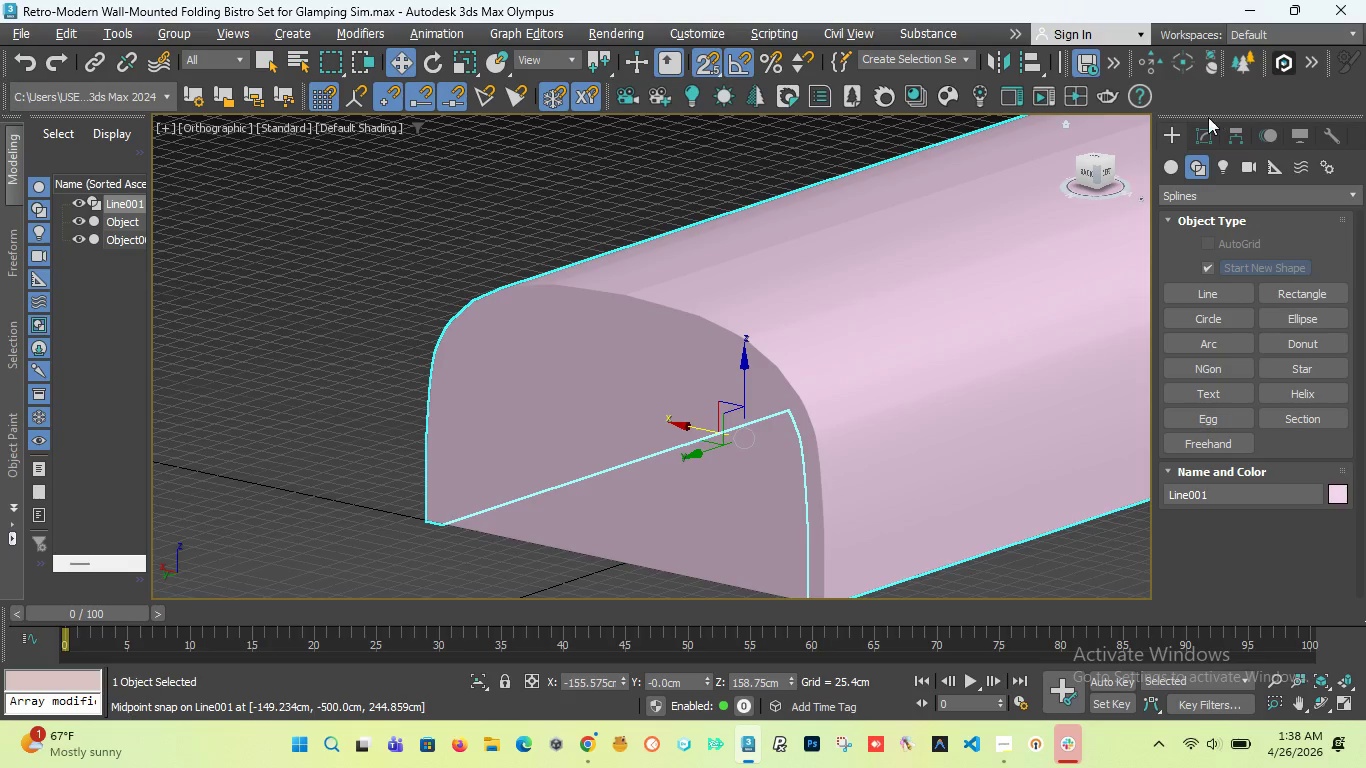 
scroll: coordinate [596, 368], scroll_direction: down, amount: 3.0
 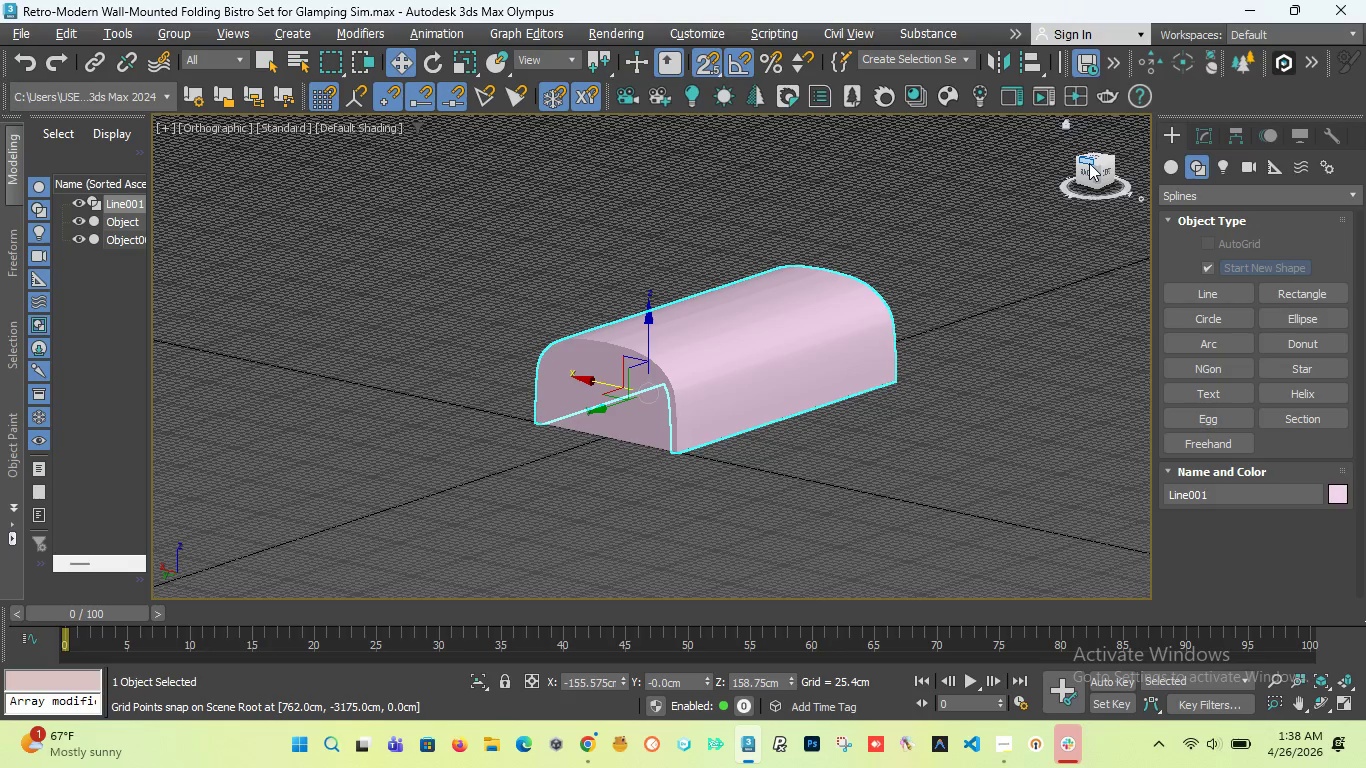 
left_click_drag(start_coordinate=[1088, 163], to_coordinate=[1132, 165])
 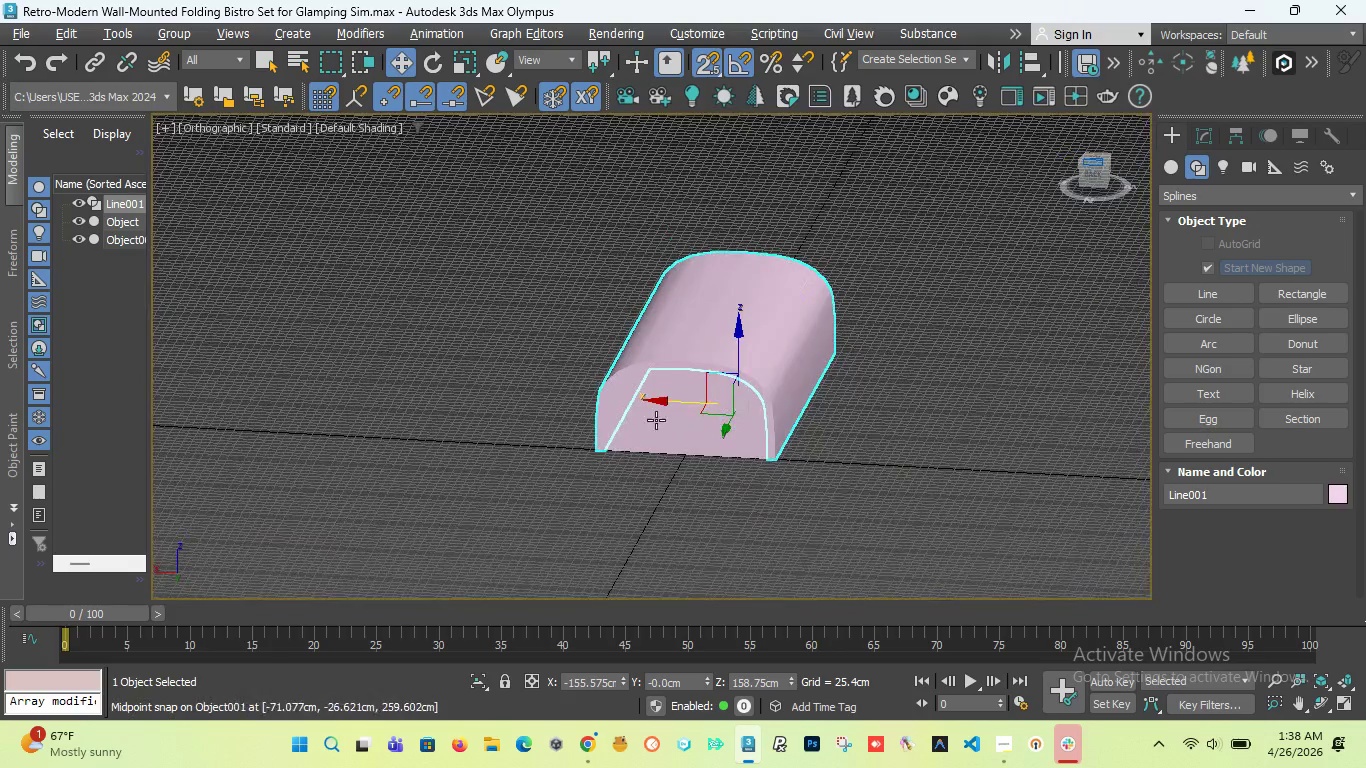 
left_click([1088, 164])
 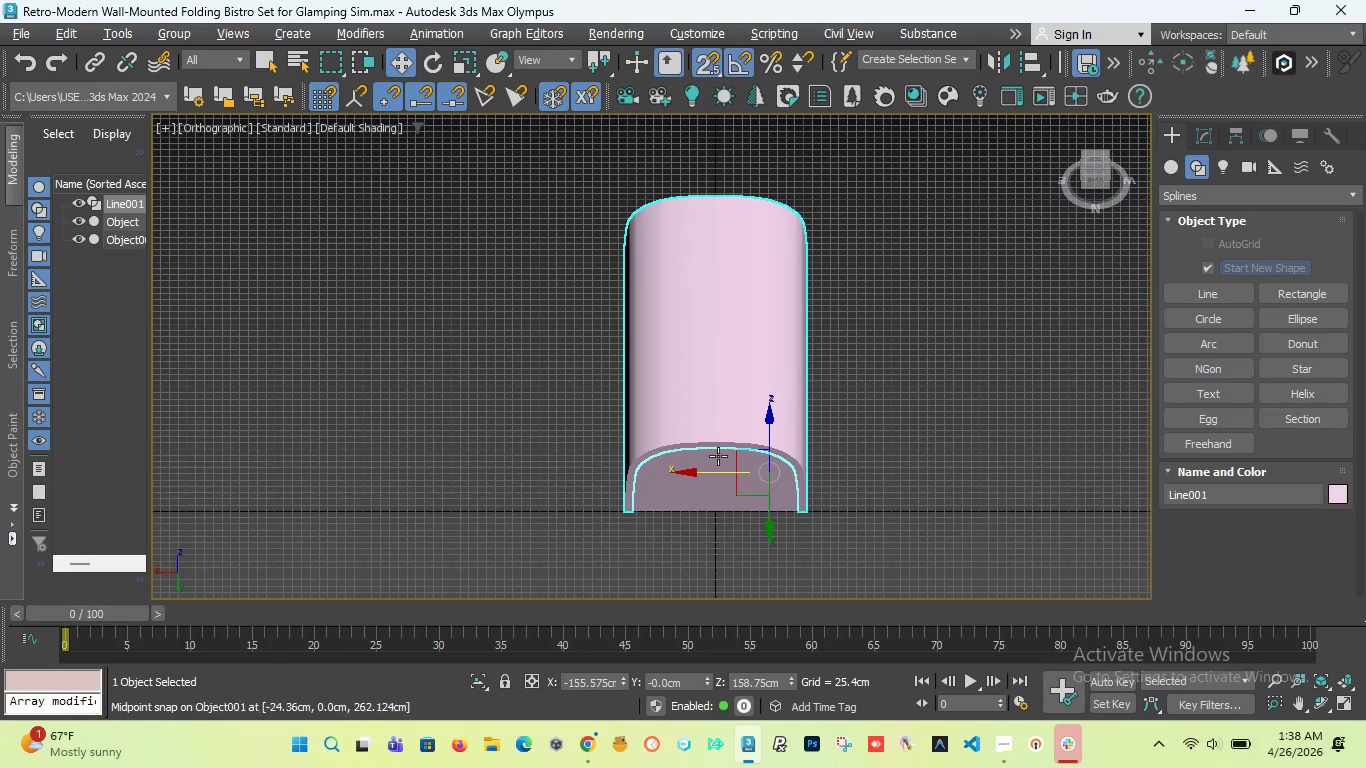 
left_click([713, 457])
 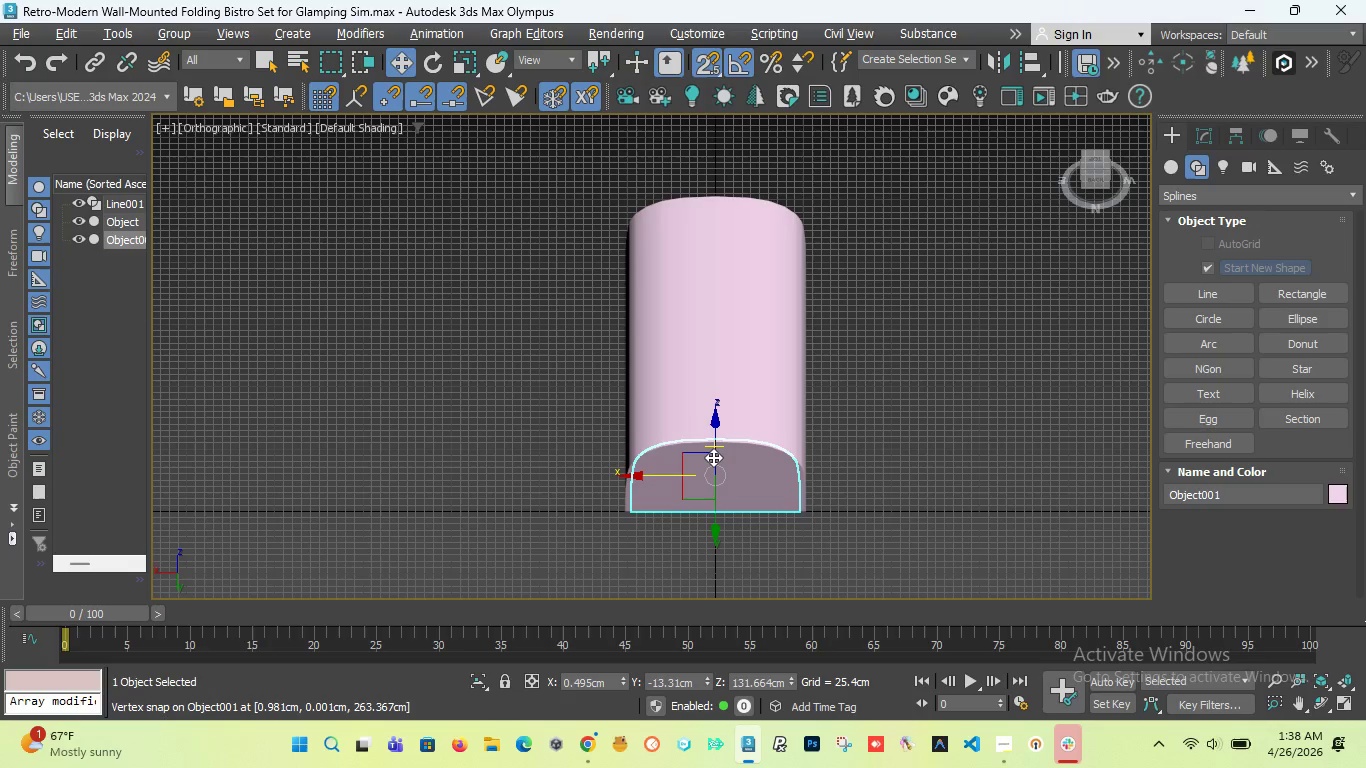 
right_click([712, 457])
 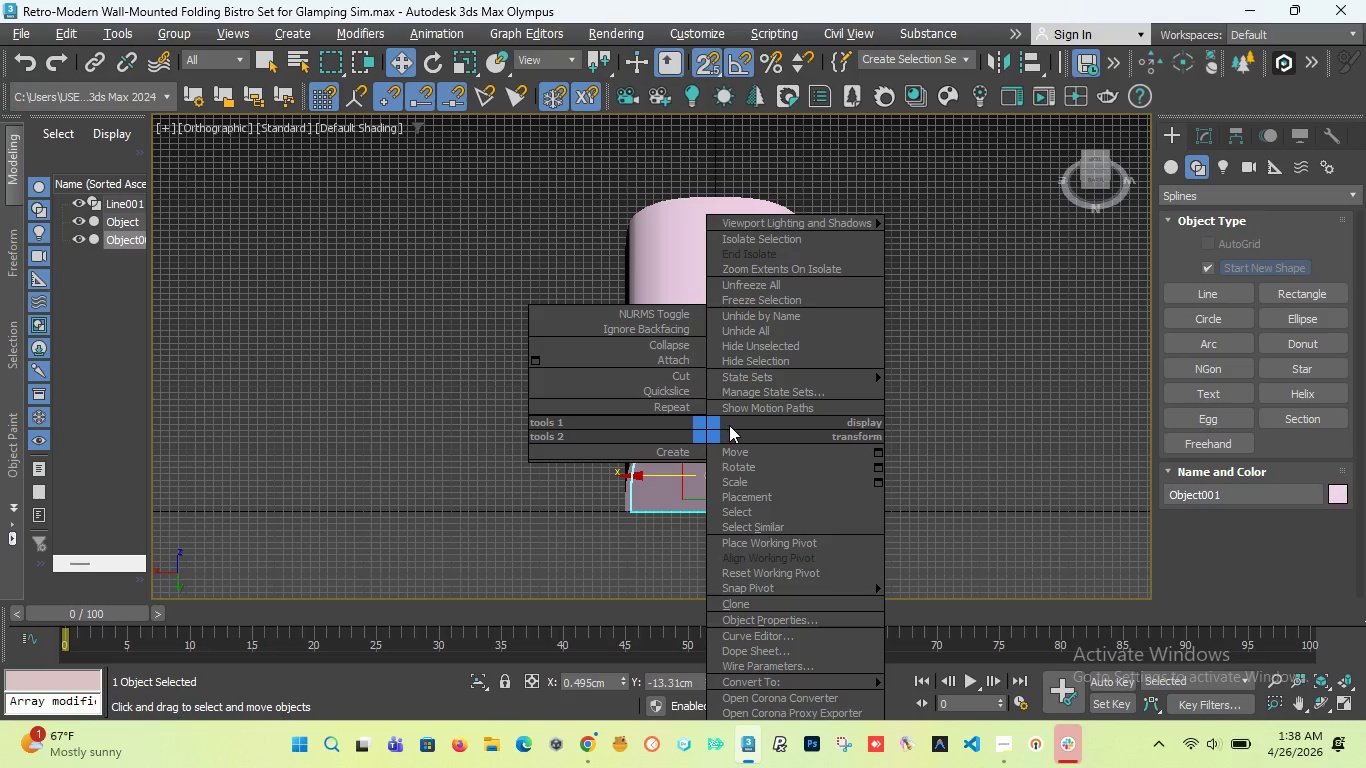 
wait(5.51)
 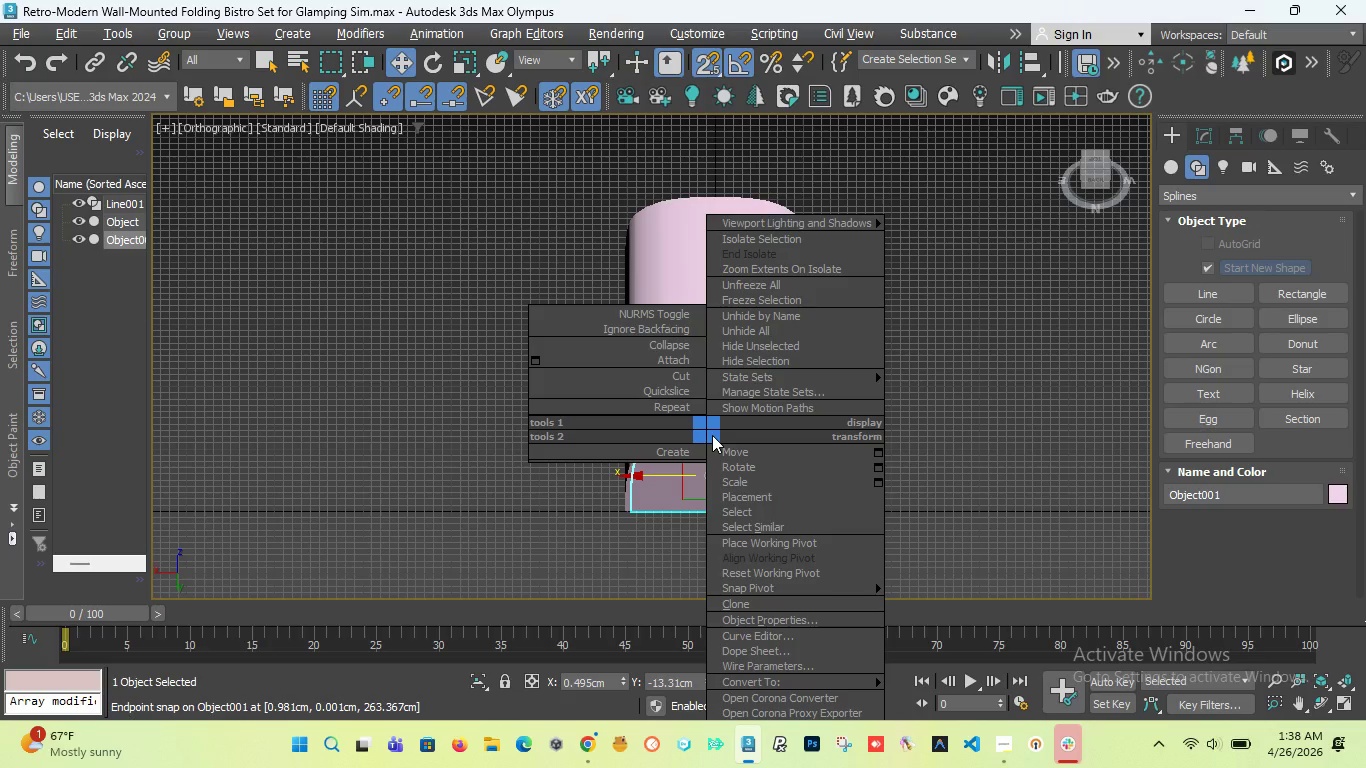 
left_click_drag(start_coordinate=[781, 621], to_coordinate=[781, 643])
 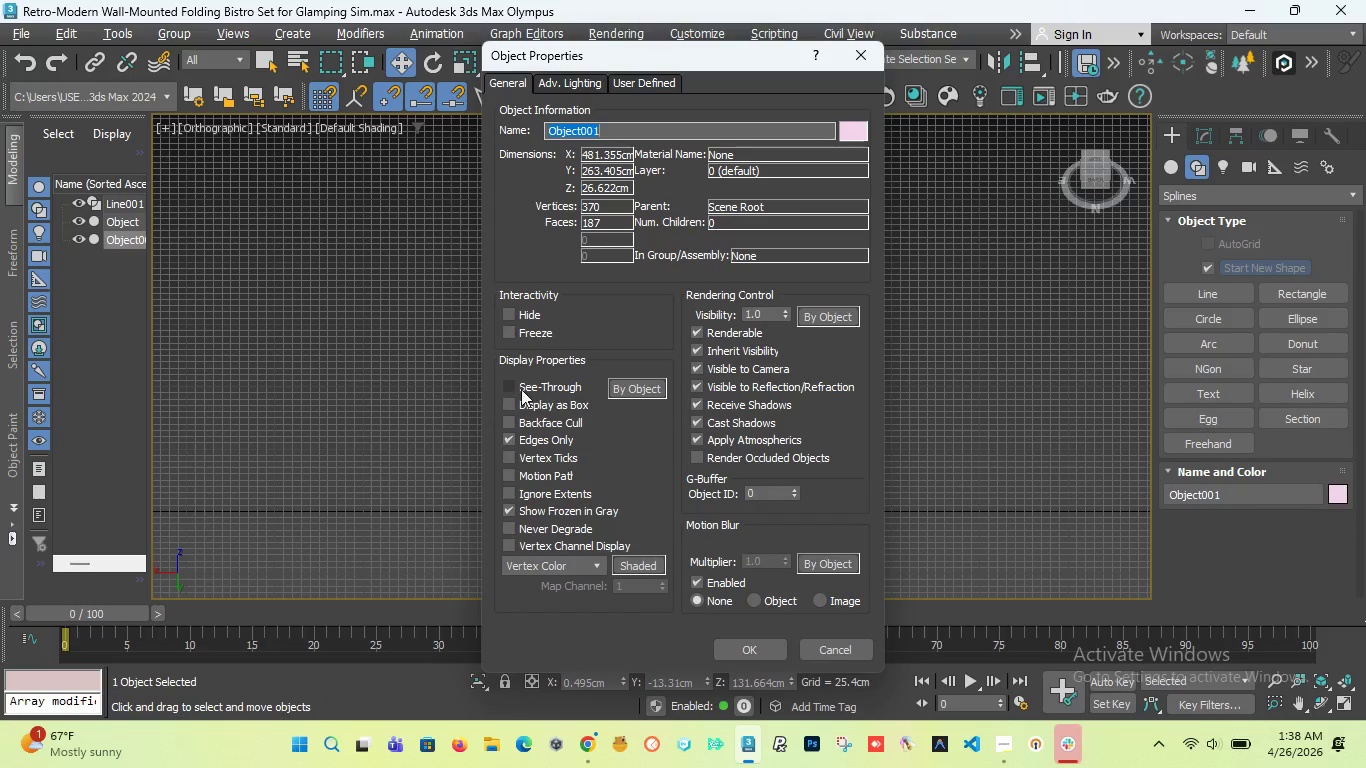 
left_click([508, 382])
 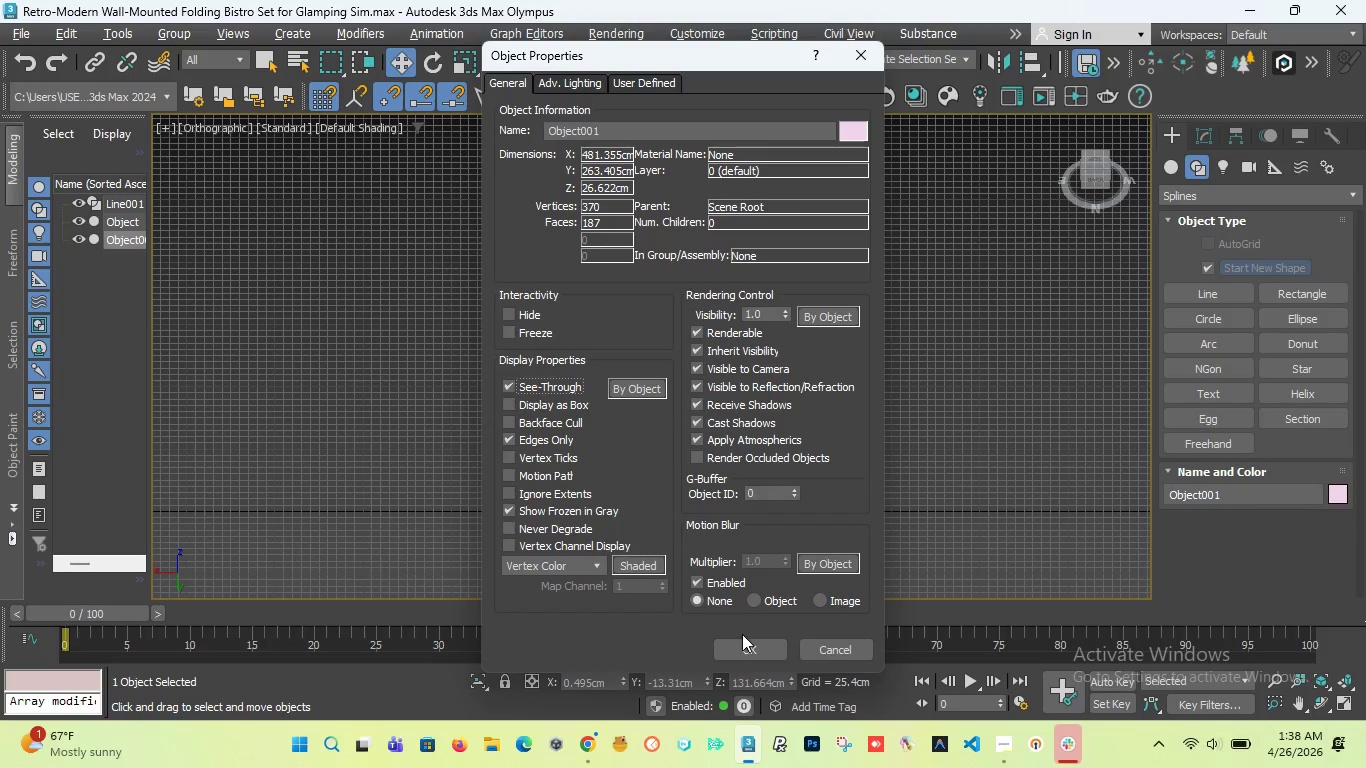 
left_click([752, 653])
 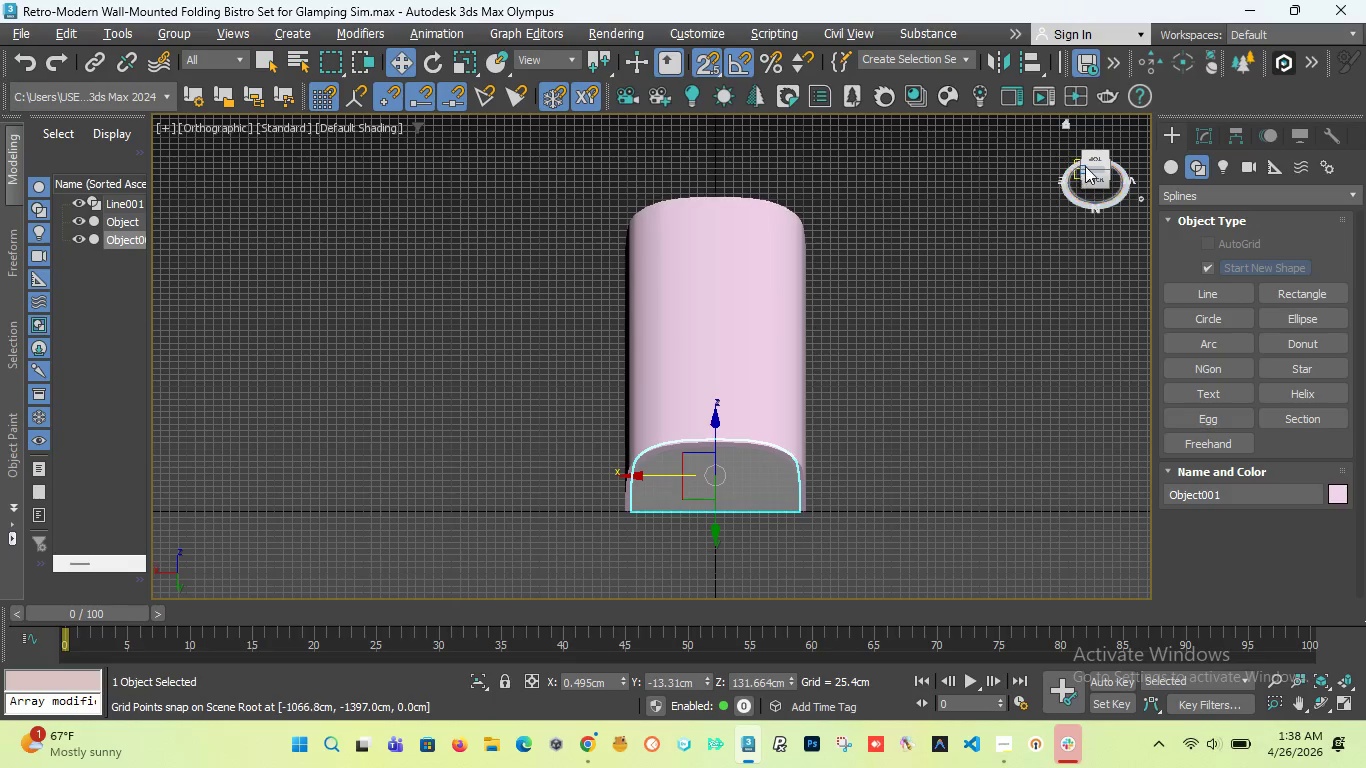 
left_click_drag(start_coordinate=[1093, 166], to_coordinate=[1085, 132])
 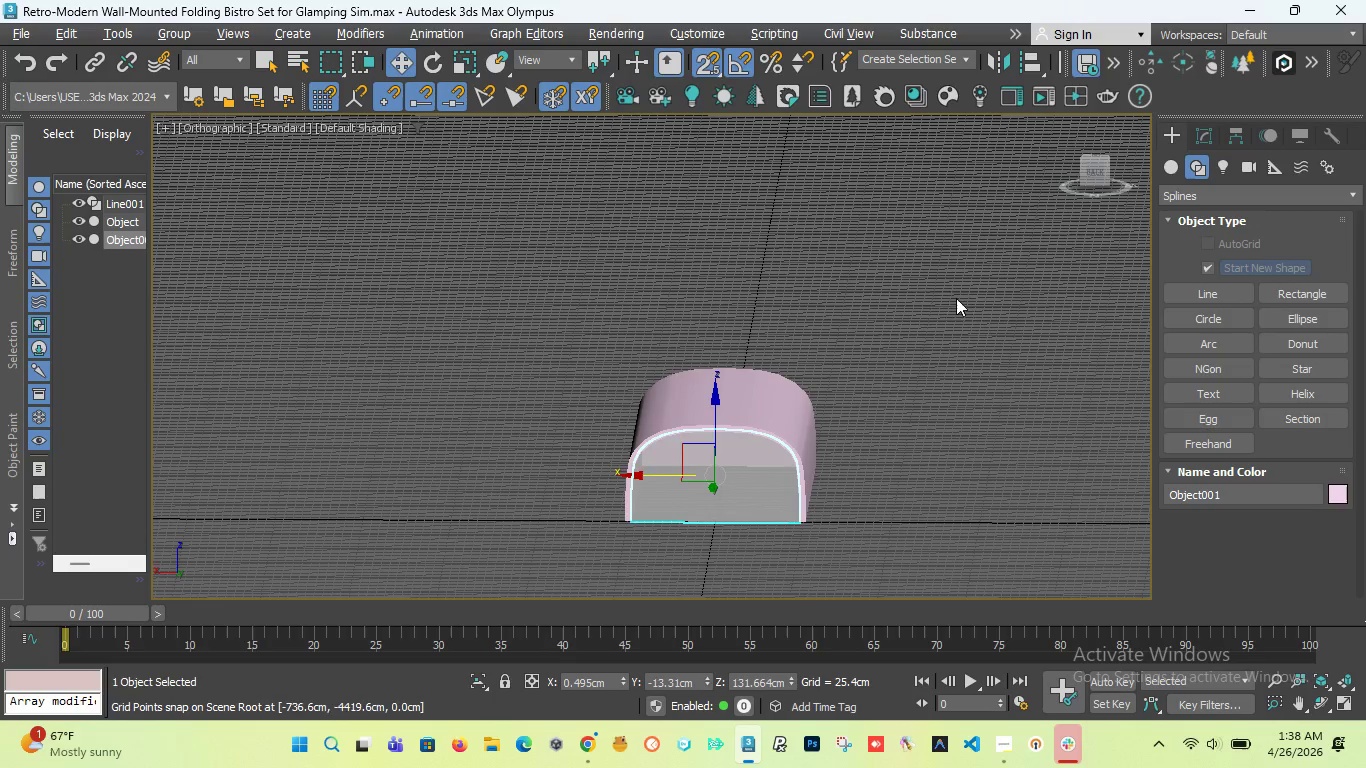 
scroll: coordinate [727, 433], scroll_direction: up, amount: 3.0
 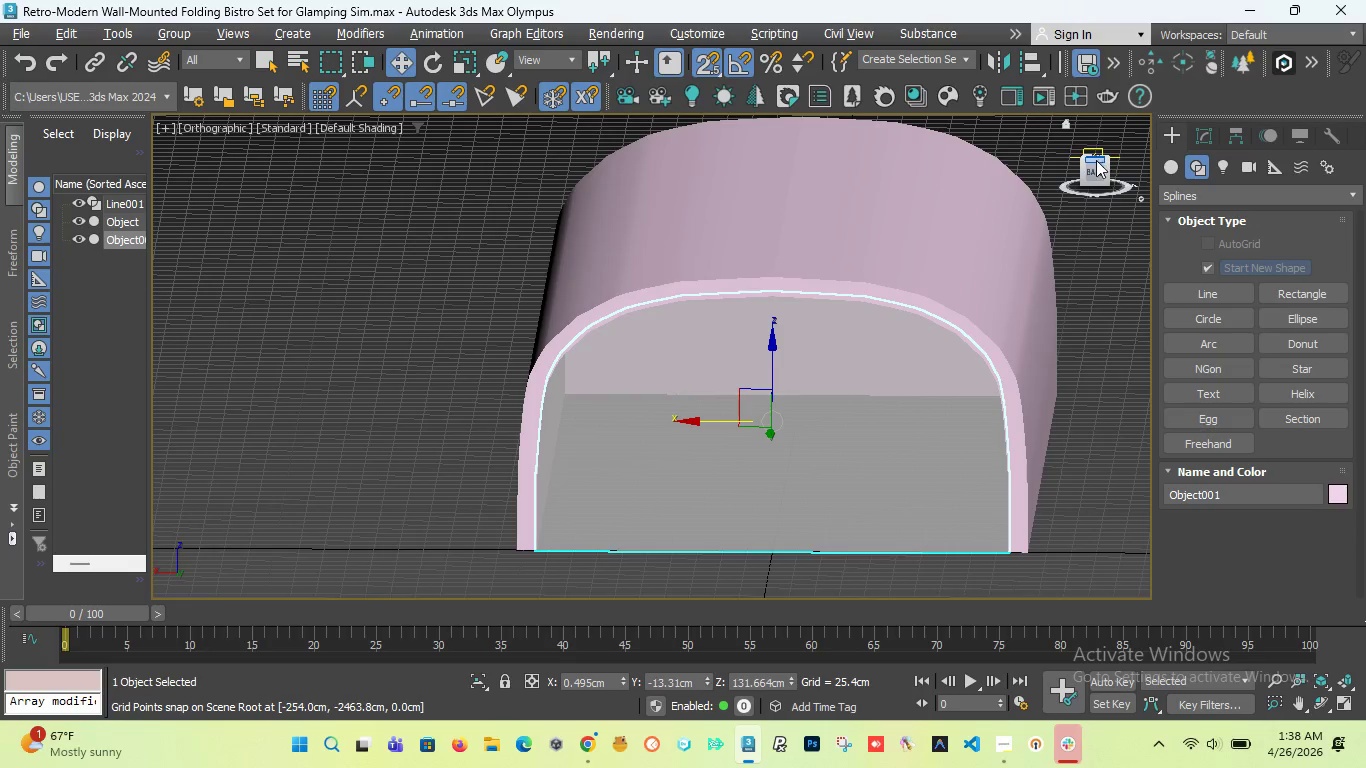 
left_click_drag(start_coordinate=[1092, 166], to_coordinate=[1081, 162])
 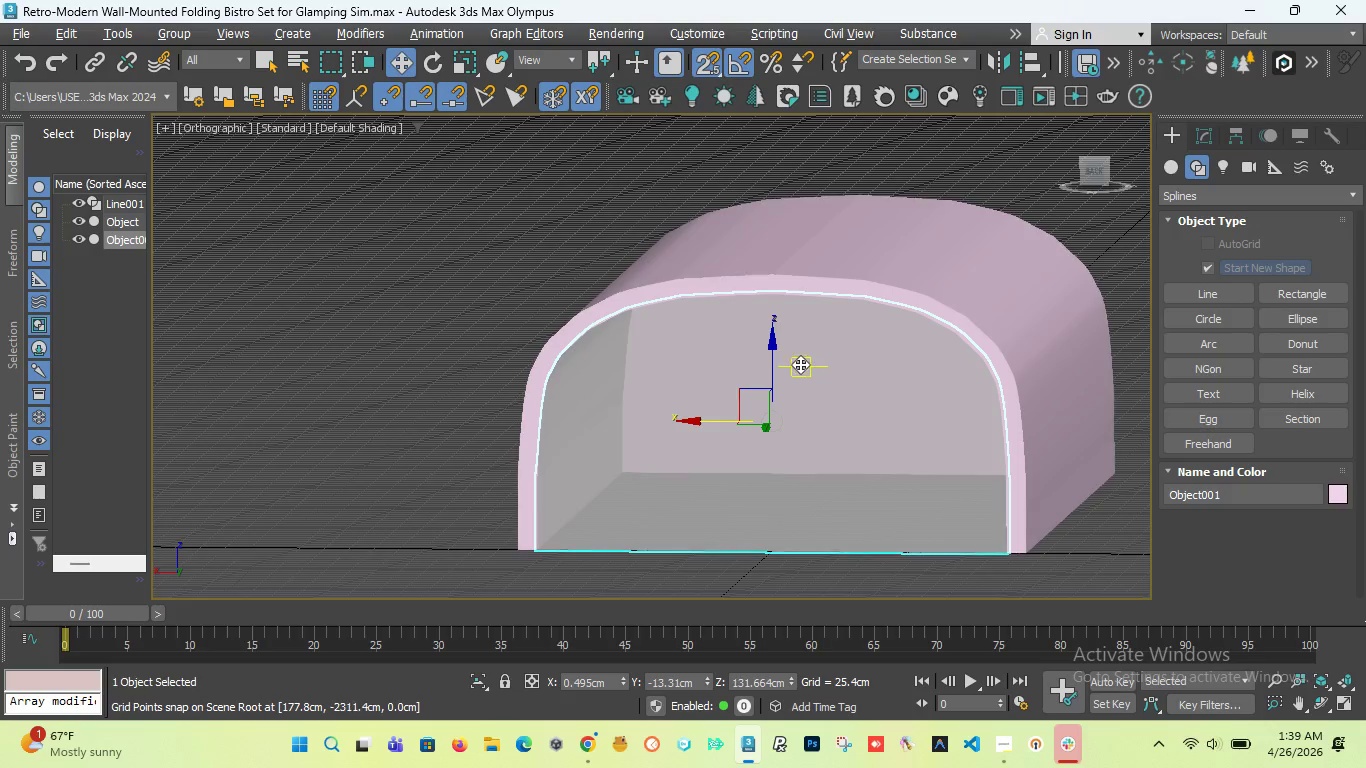 
wait(6.41)
 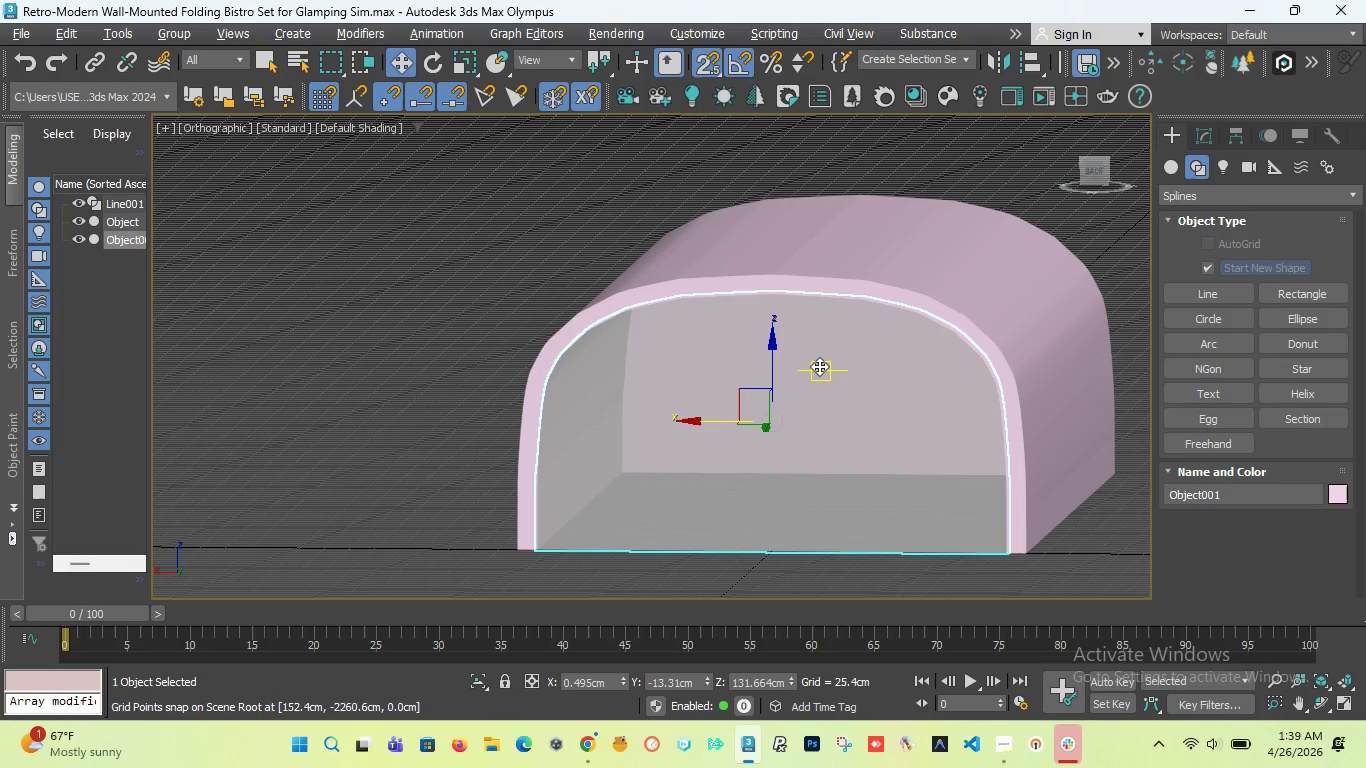 
key(L)
 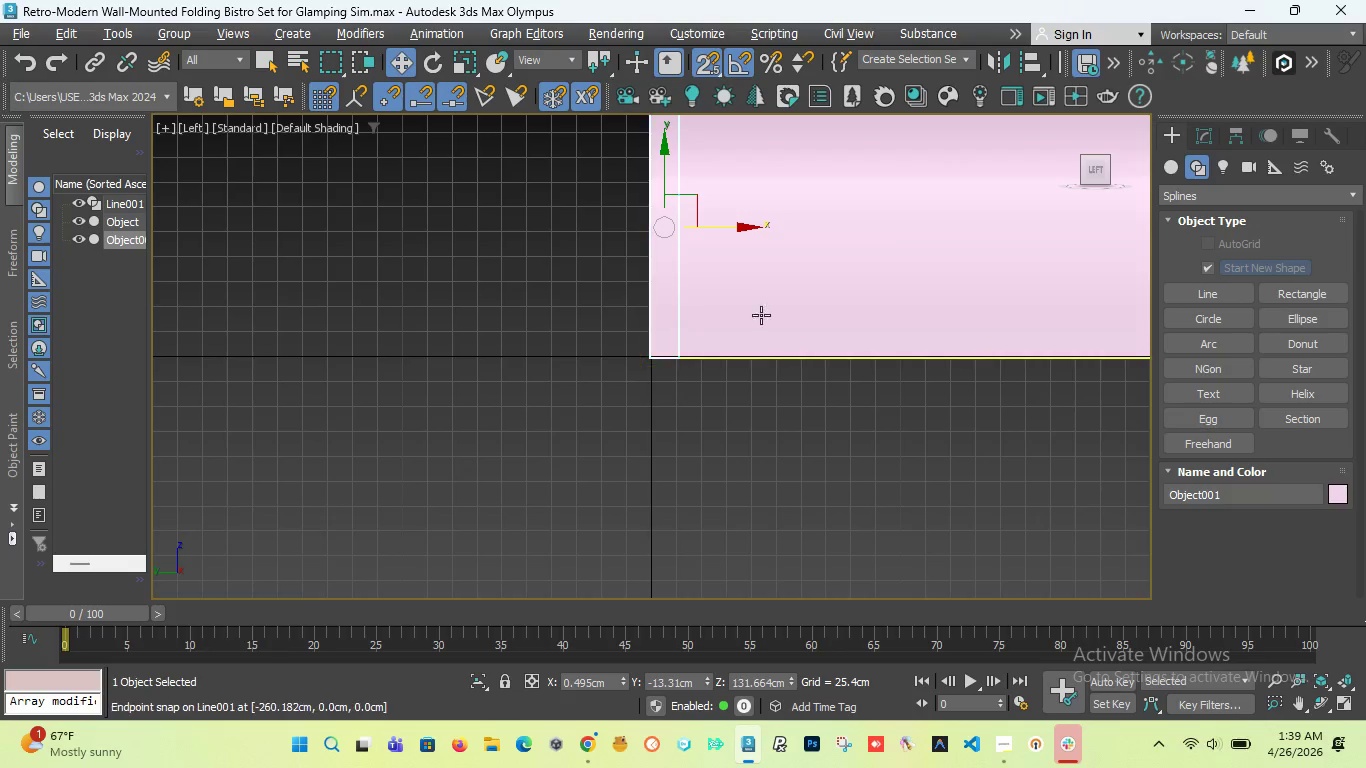 
scroll: coordinate [596, 413], scroll_direction: down, amount: 3.0